 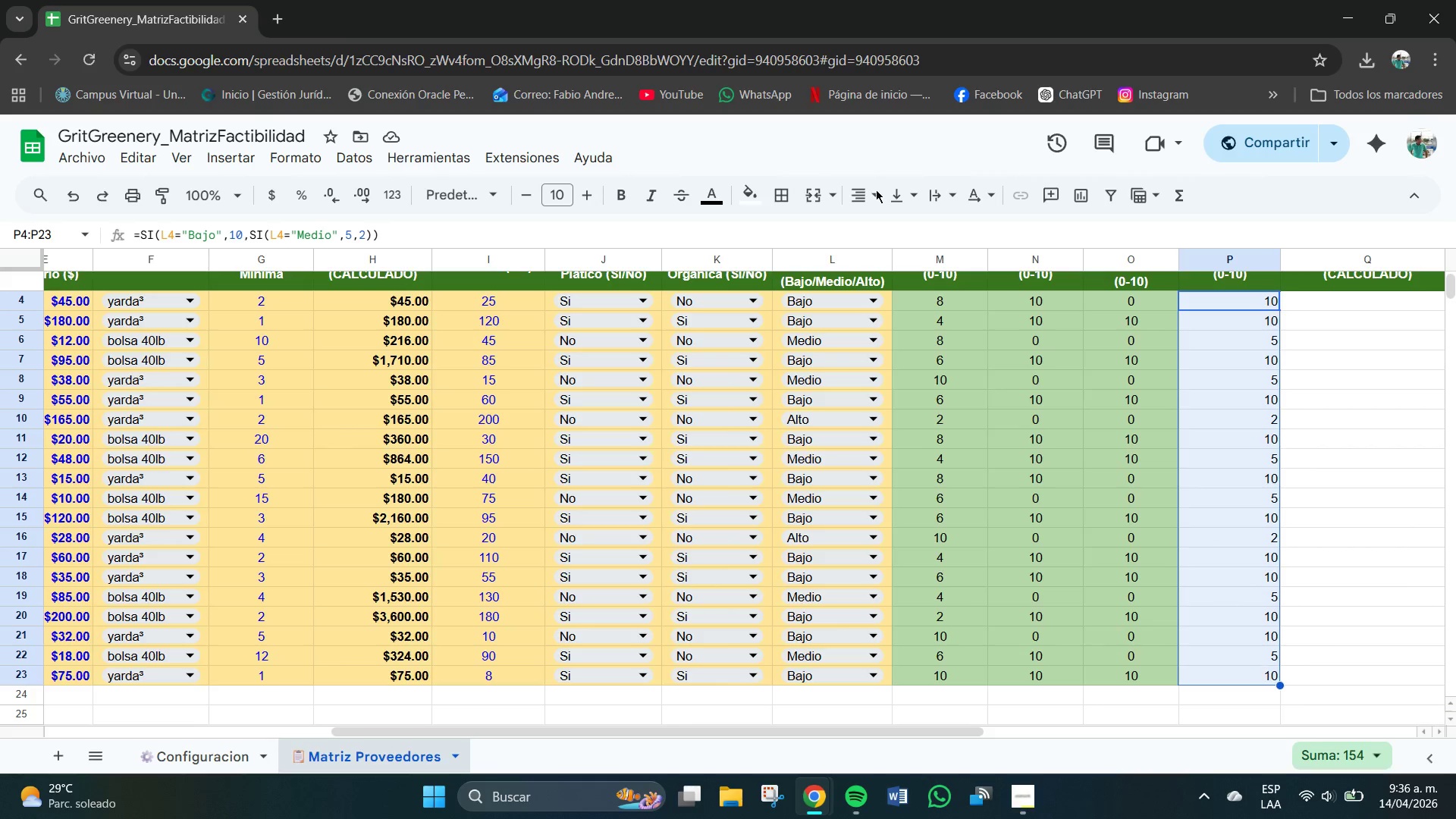 
left_click([864, 197])
 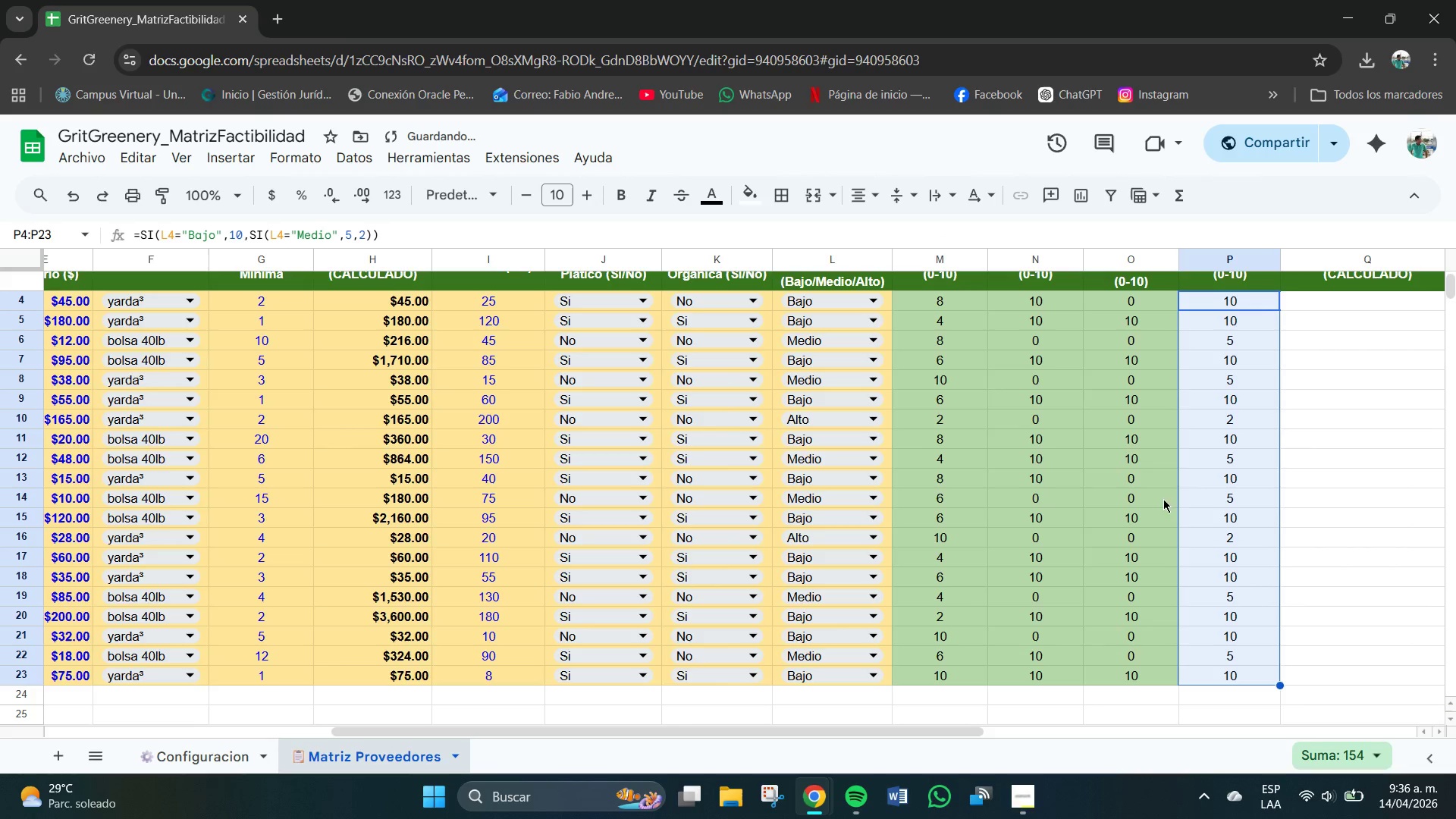 
wait(5.73)
 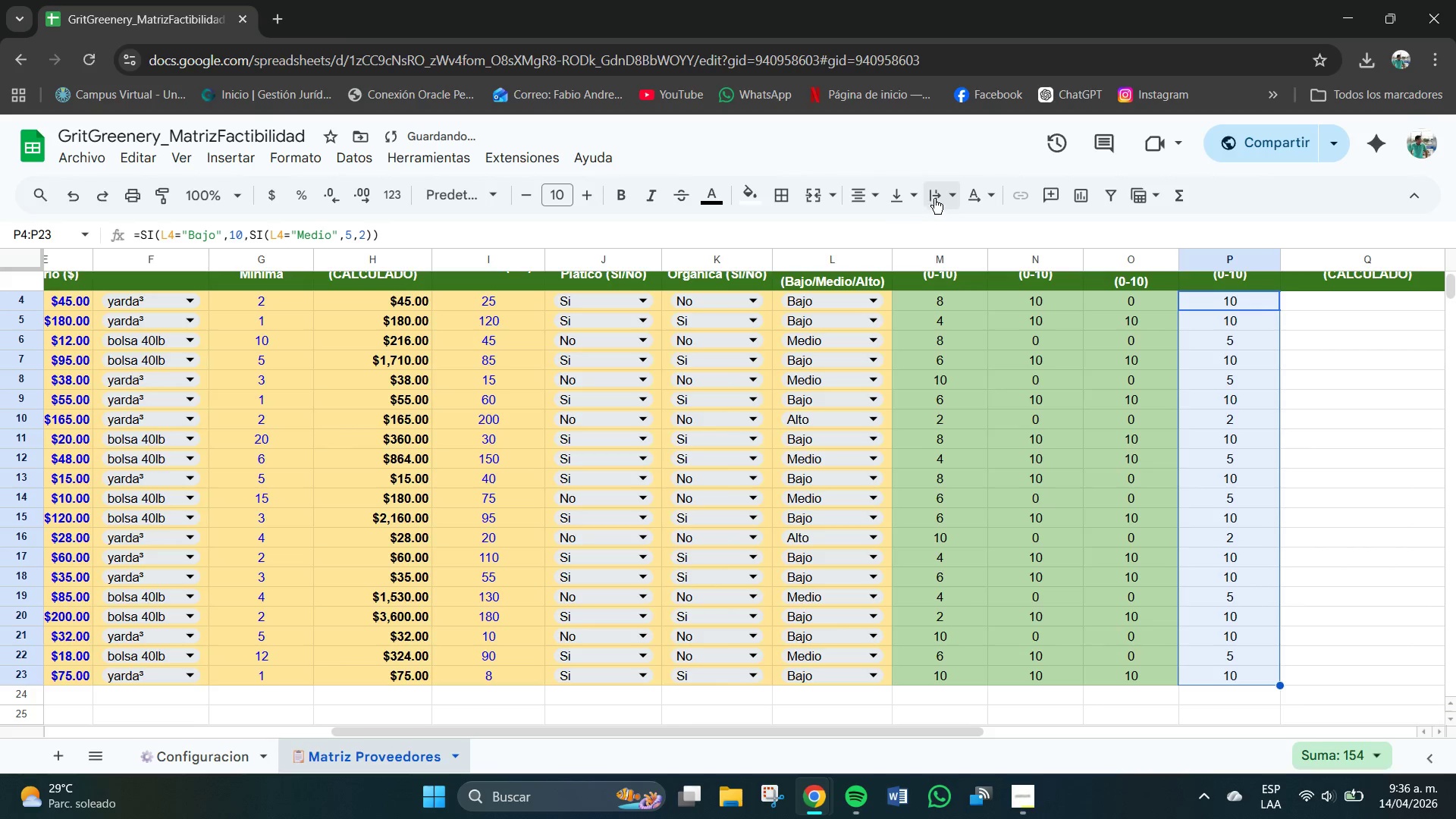 
left_click([754, 191])
 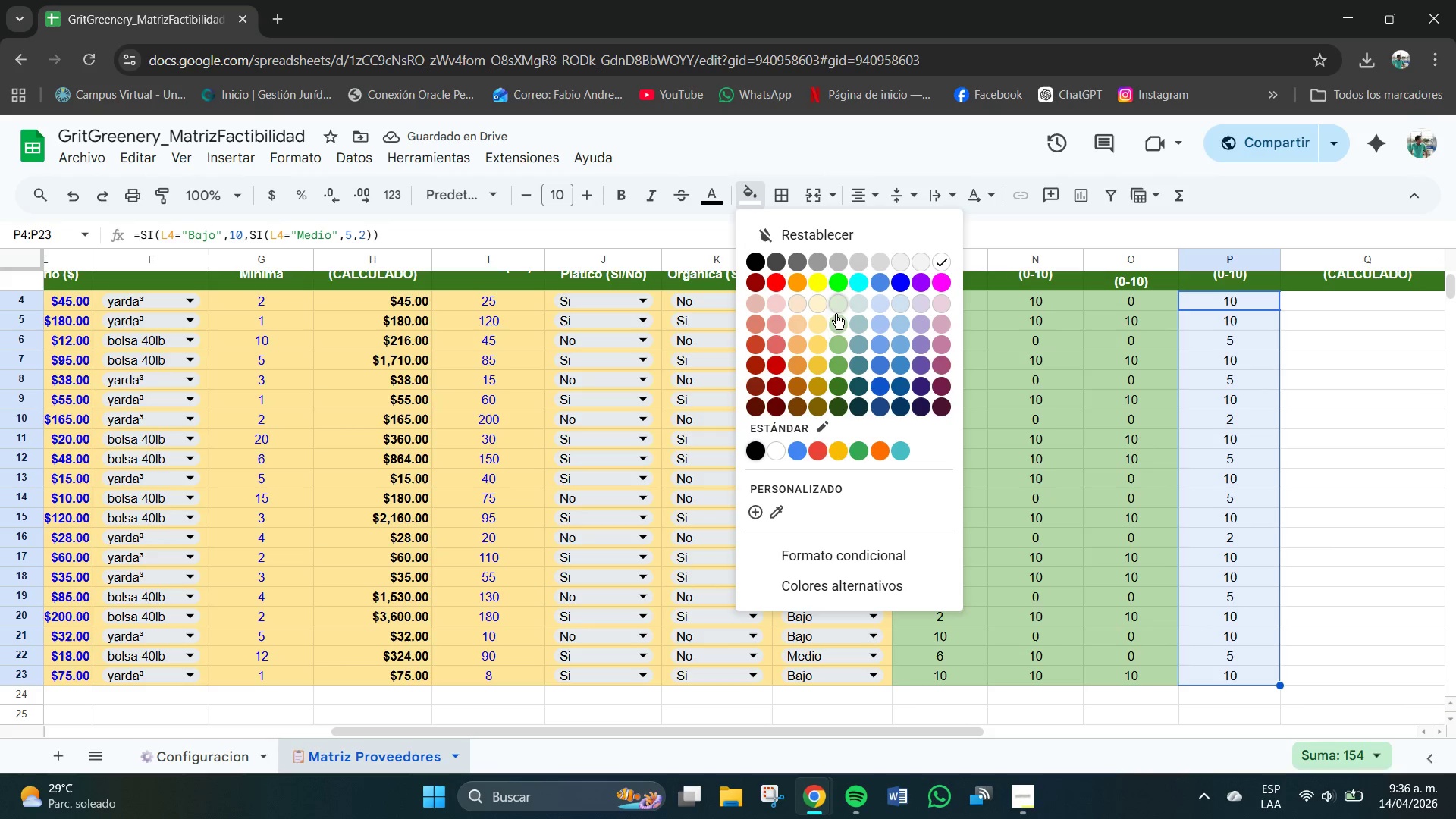 
left_click([839, 328])
 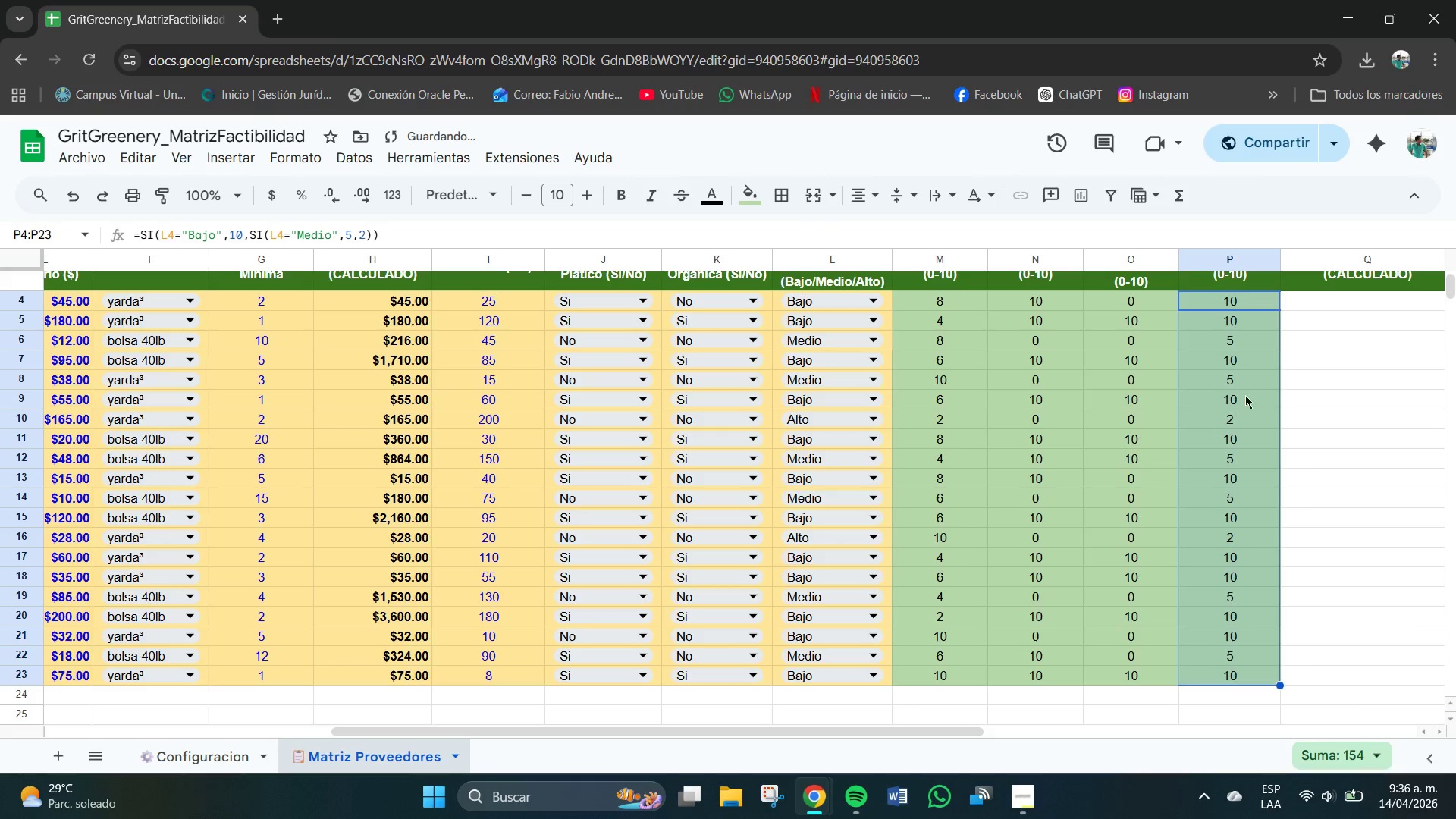 
left_click([1382, 391])
 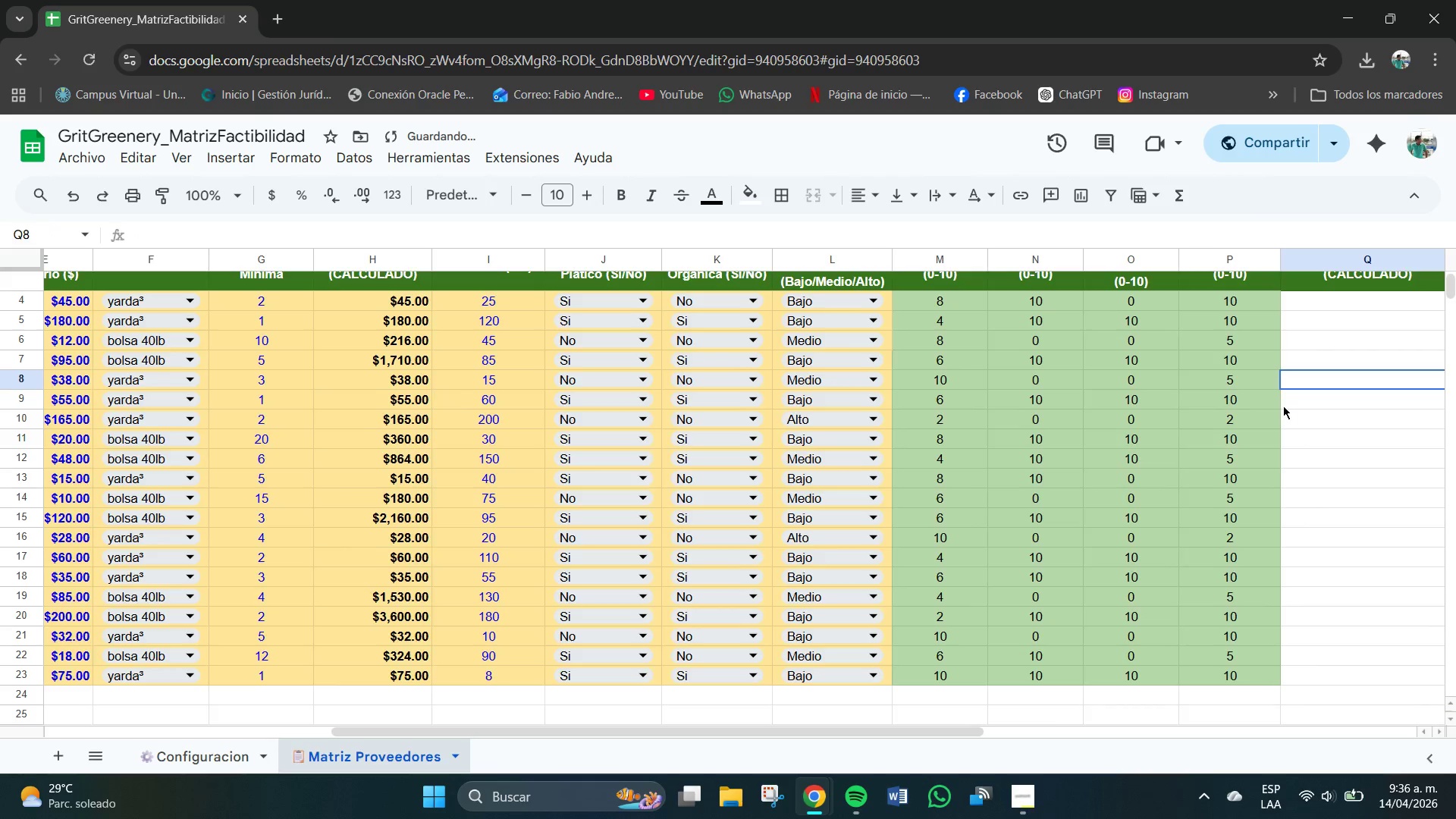 
scroll: coordinate [940, 609], scroll_direction: none, amount: 0.0
 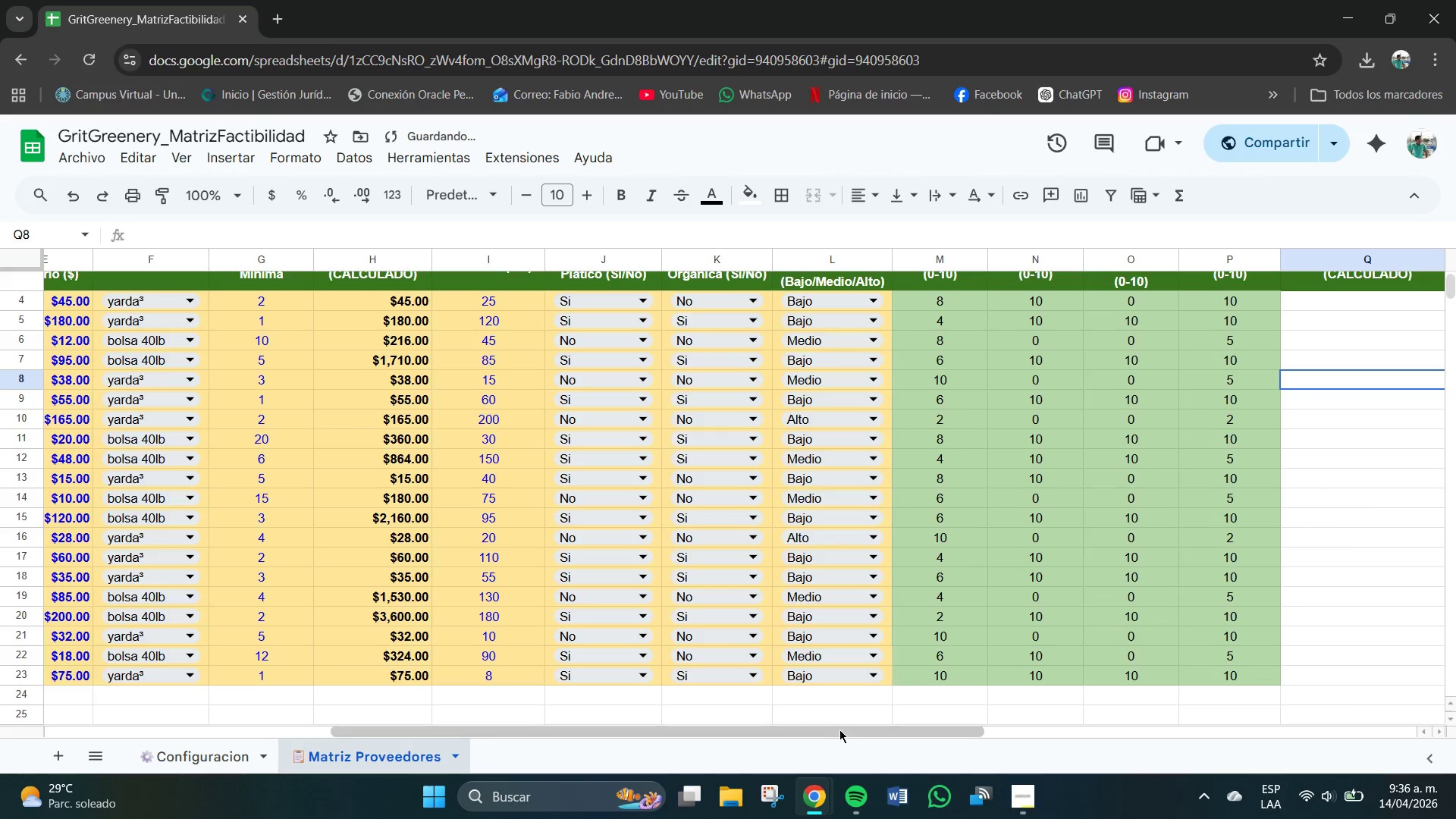 
left_click_drag(start_coordinate=[843, 733], to_coordinate=[910, 738])
 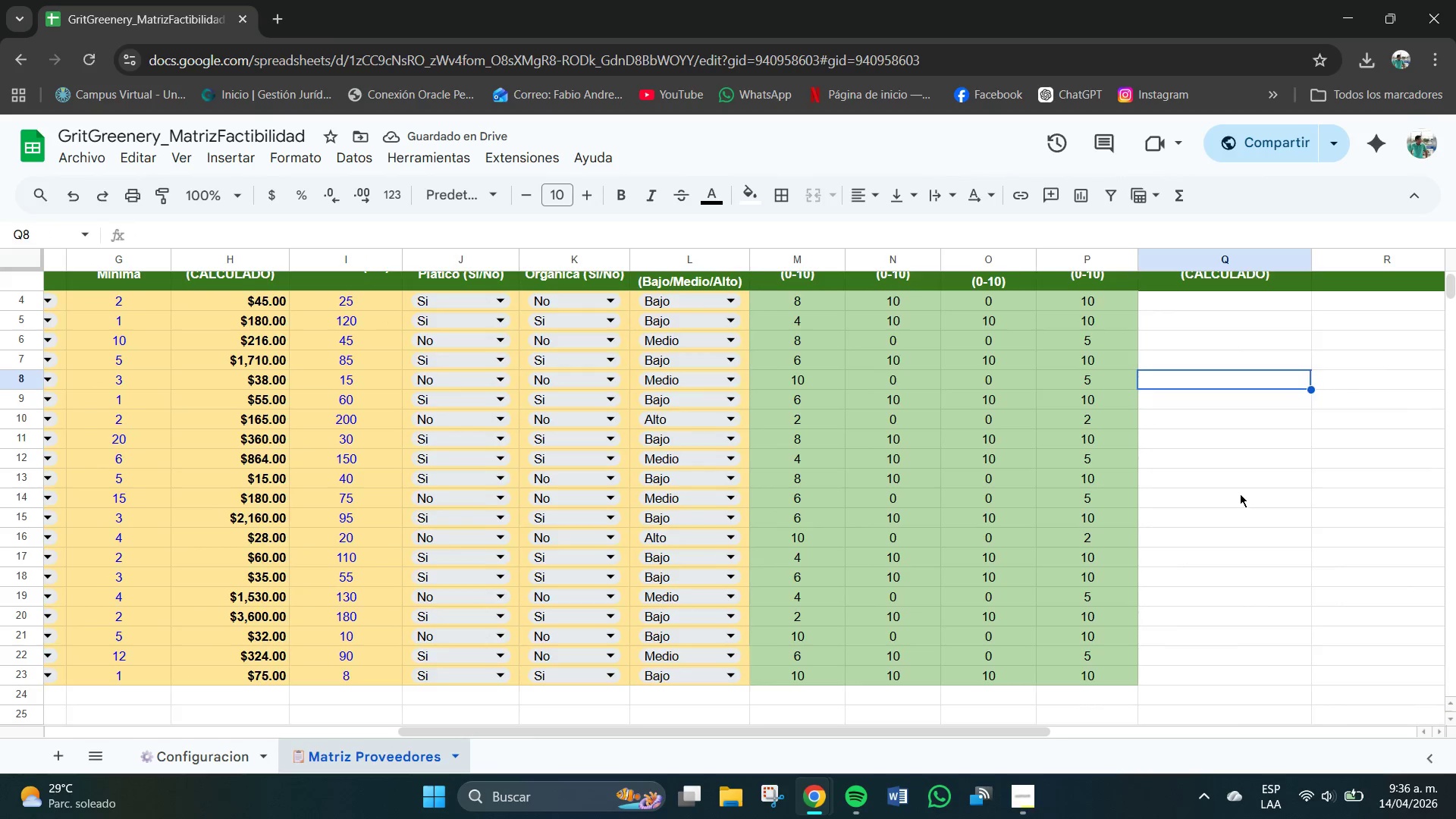 
scroll: coordinate [1240, 494], scroll_direction: up, amount: 2.0
 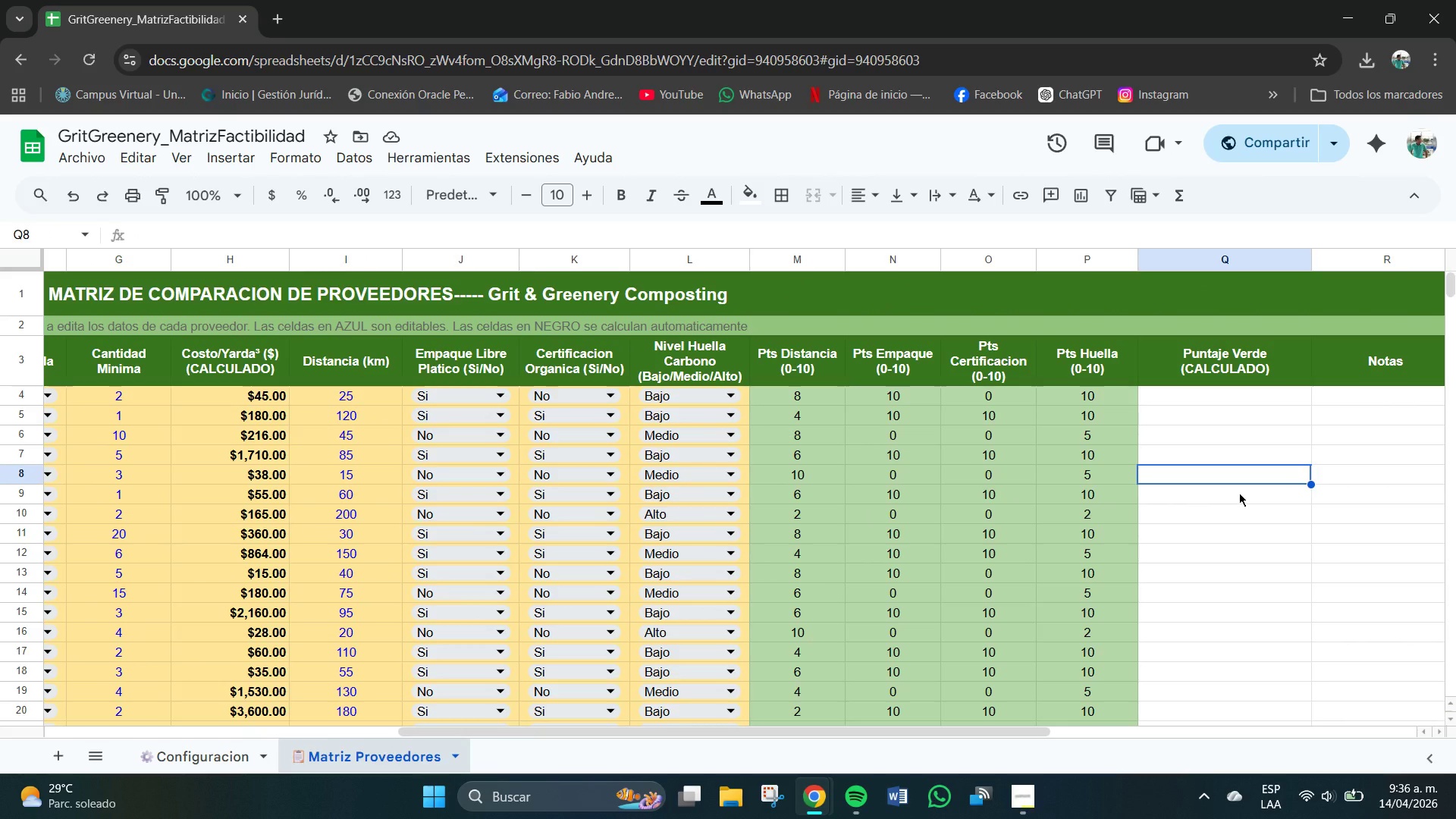 
wait(10.13)
 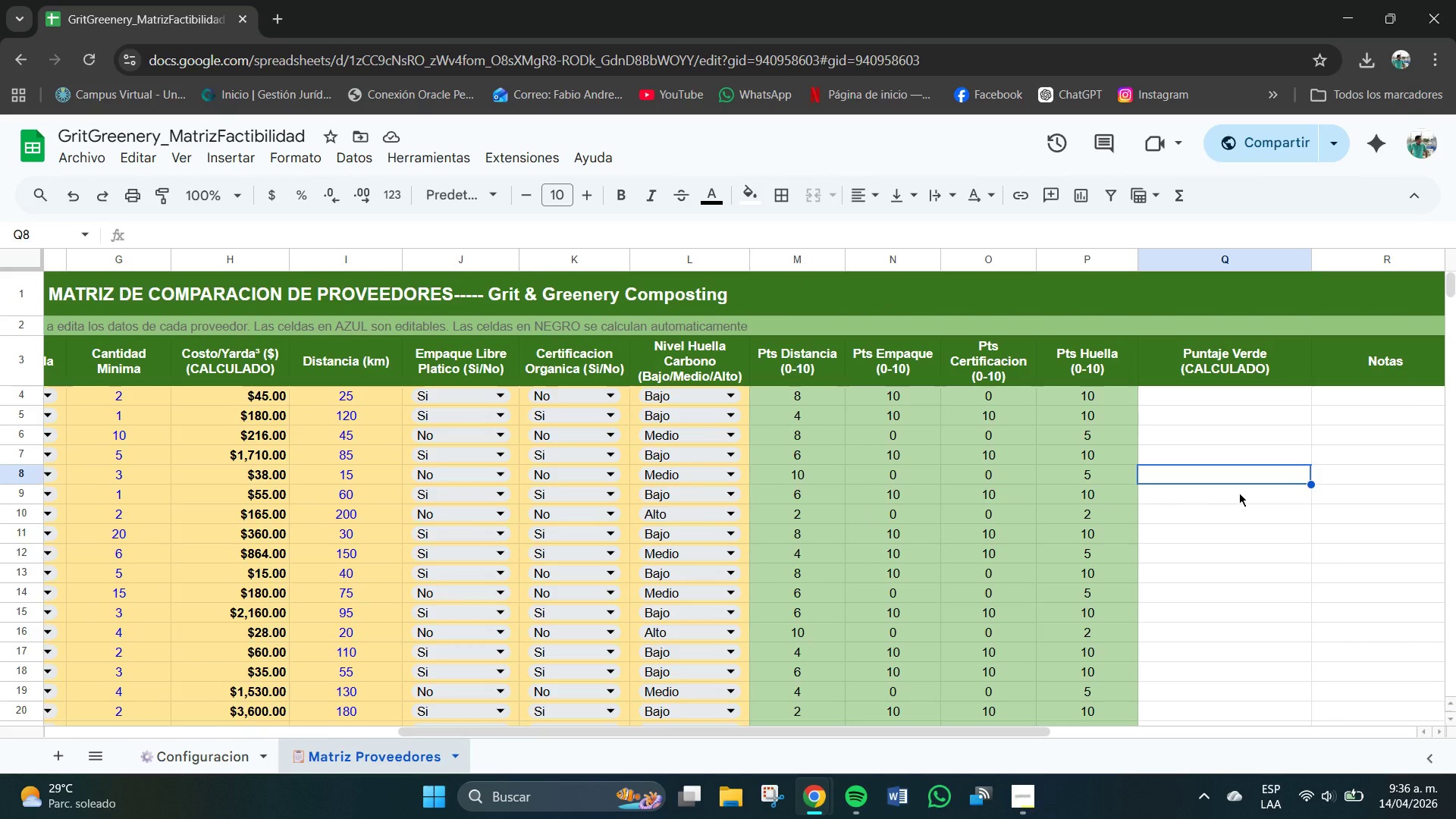 
left_click([1238, 394])
 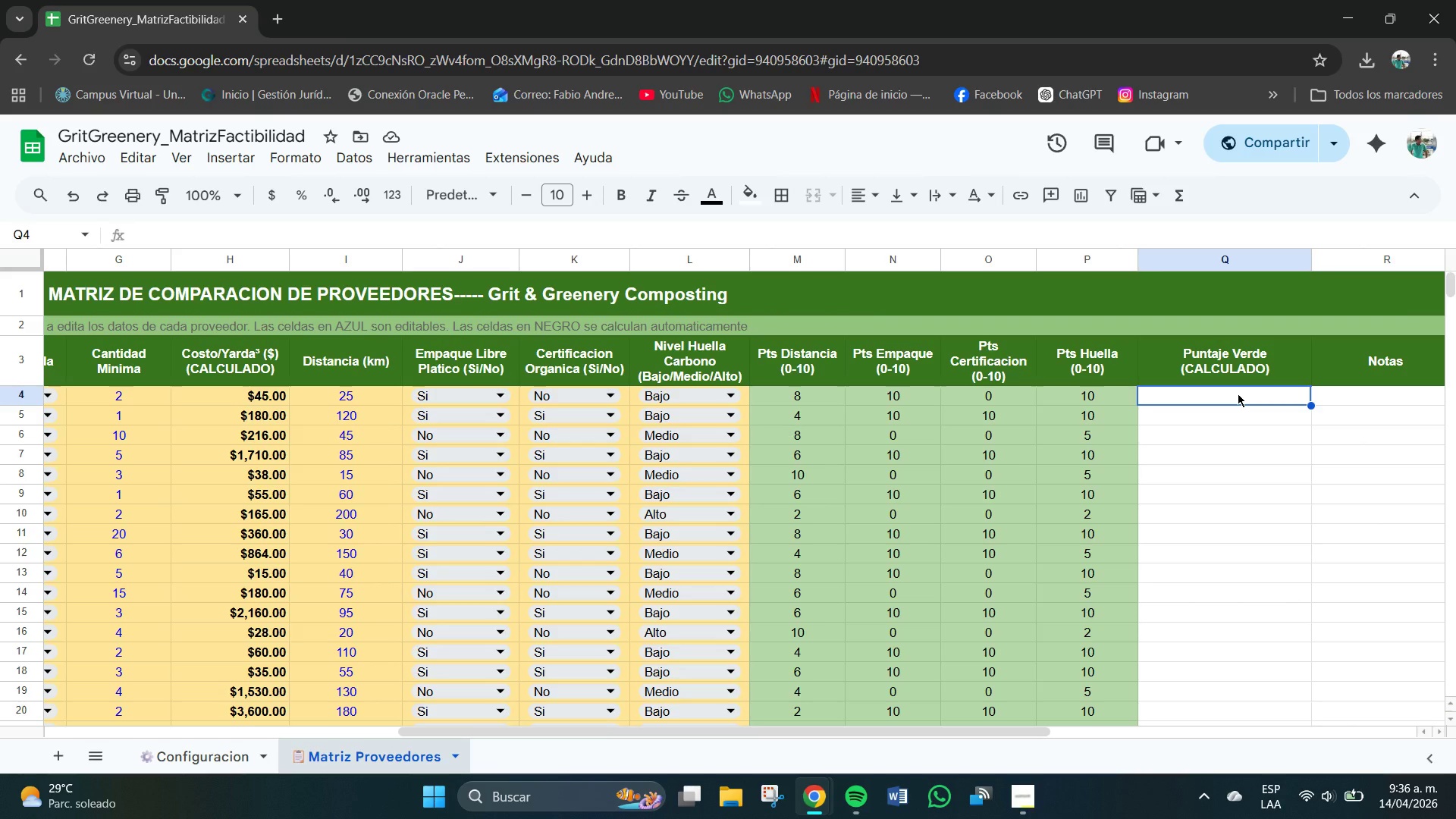 
type()REDONDEAR**)
 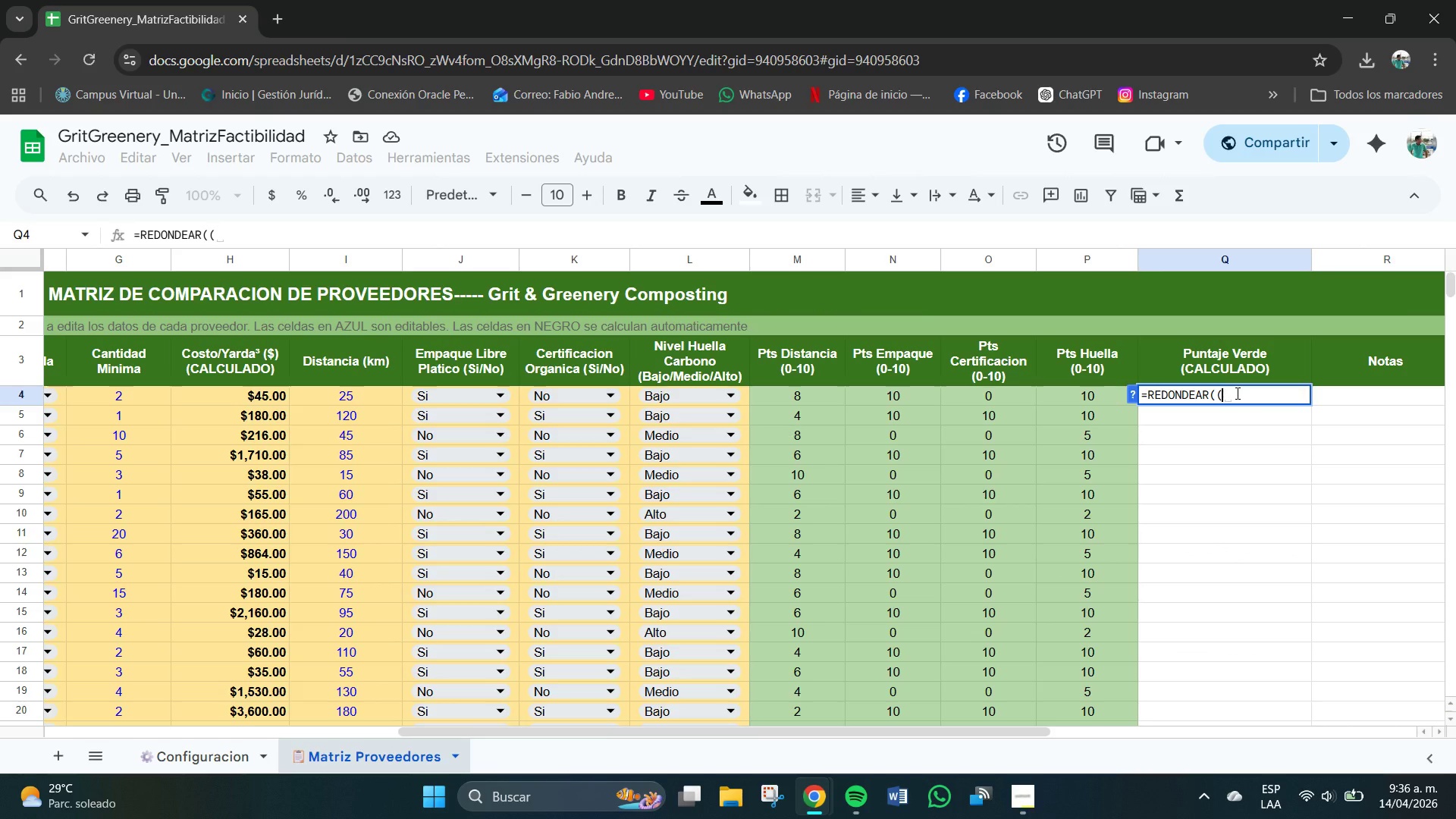 
type(M4)
 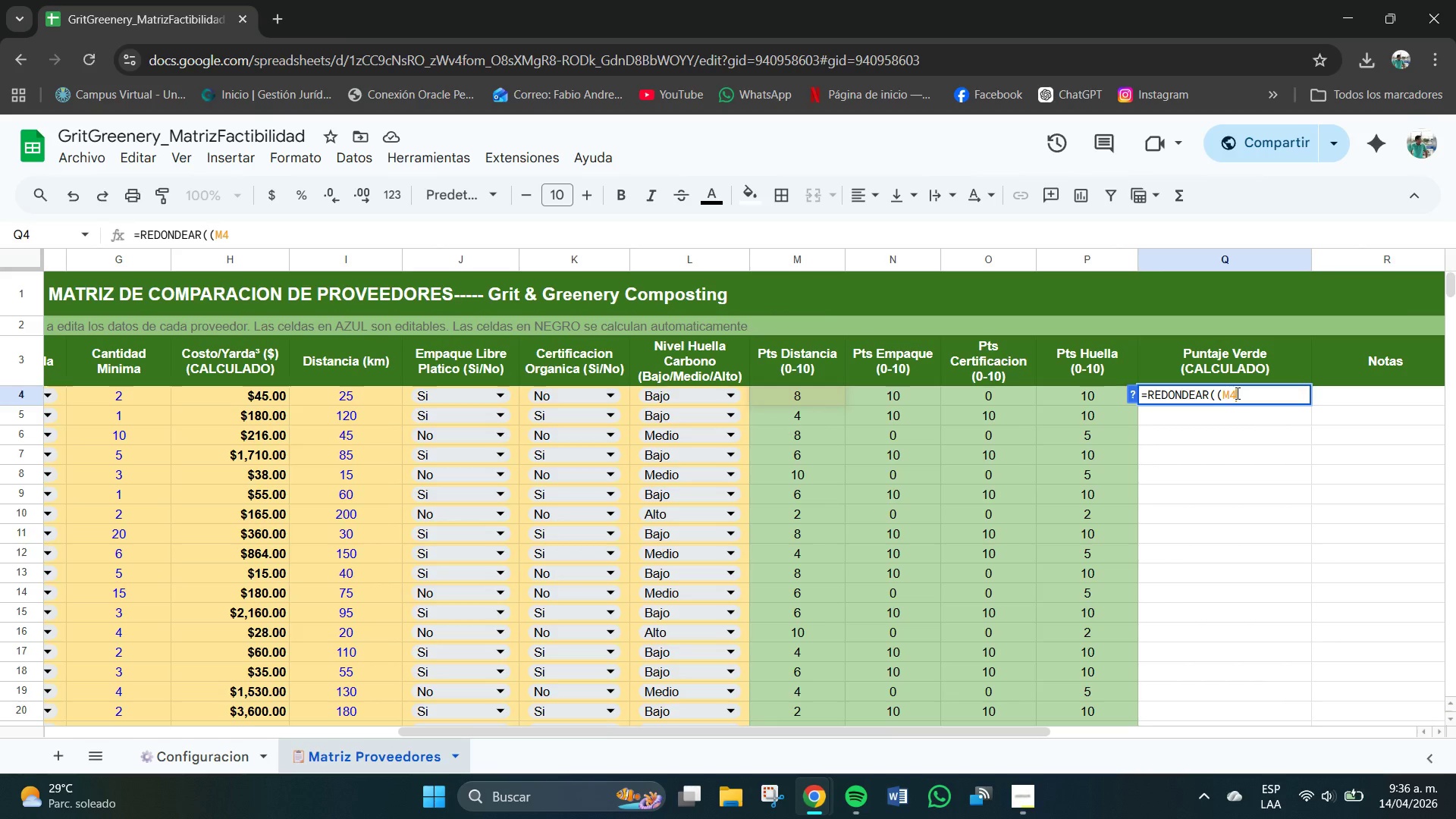 
wait(6.08)
 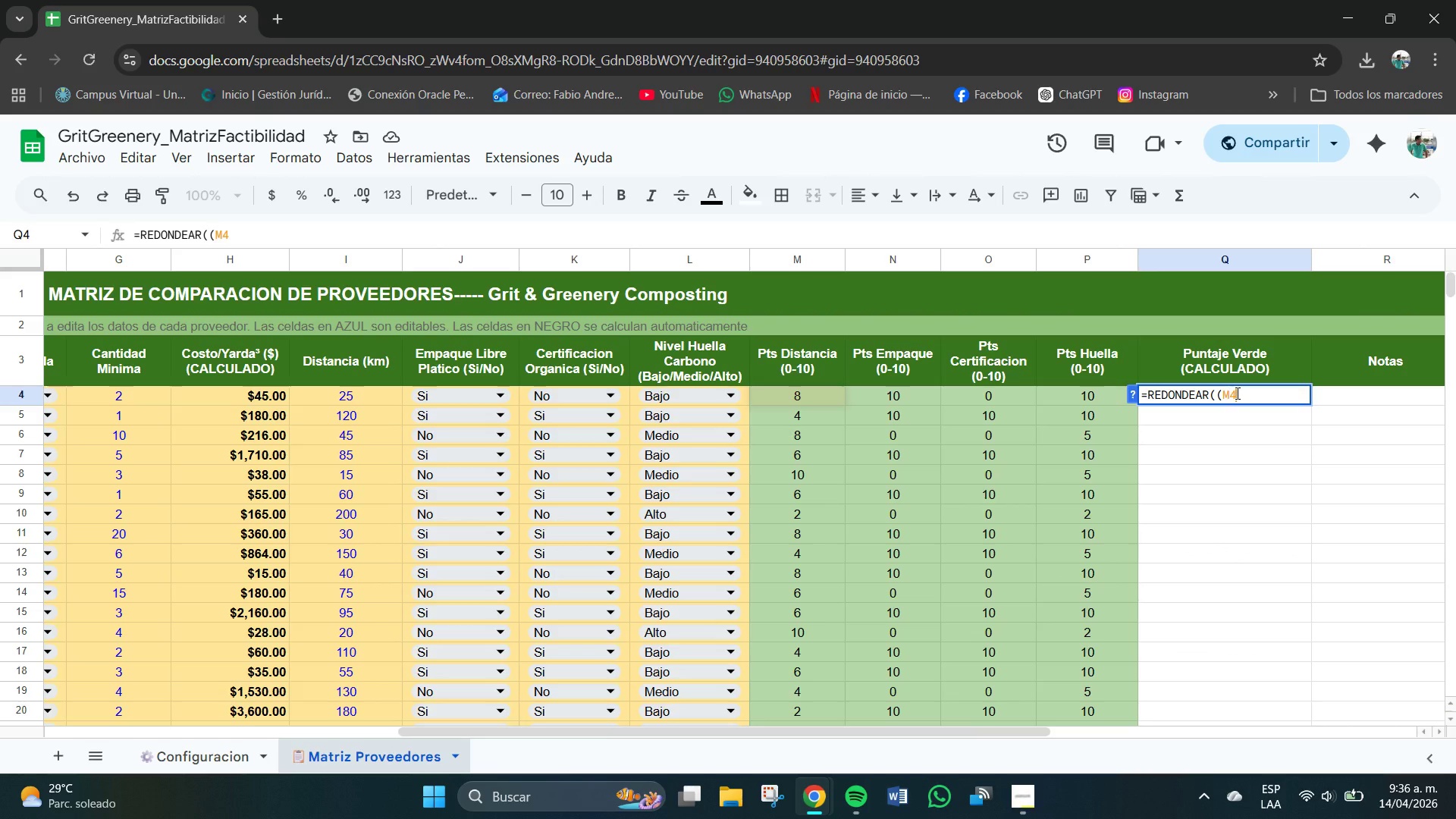 
key(Shift+Equal)
 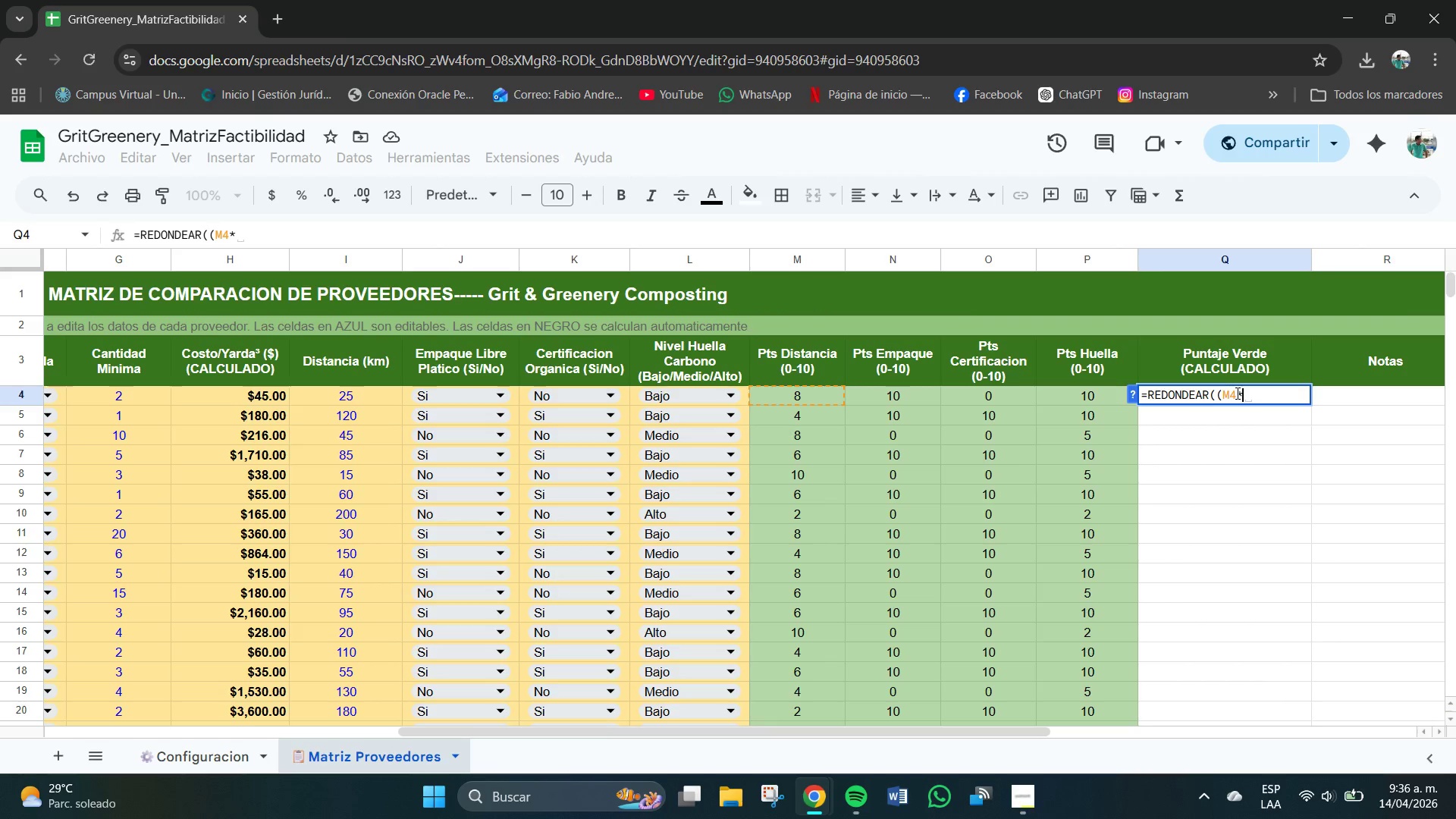 
wait(5.69)
 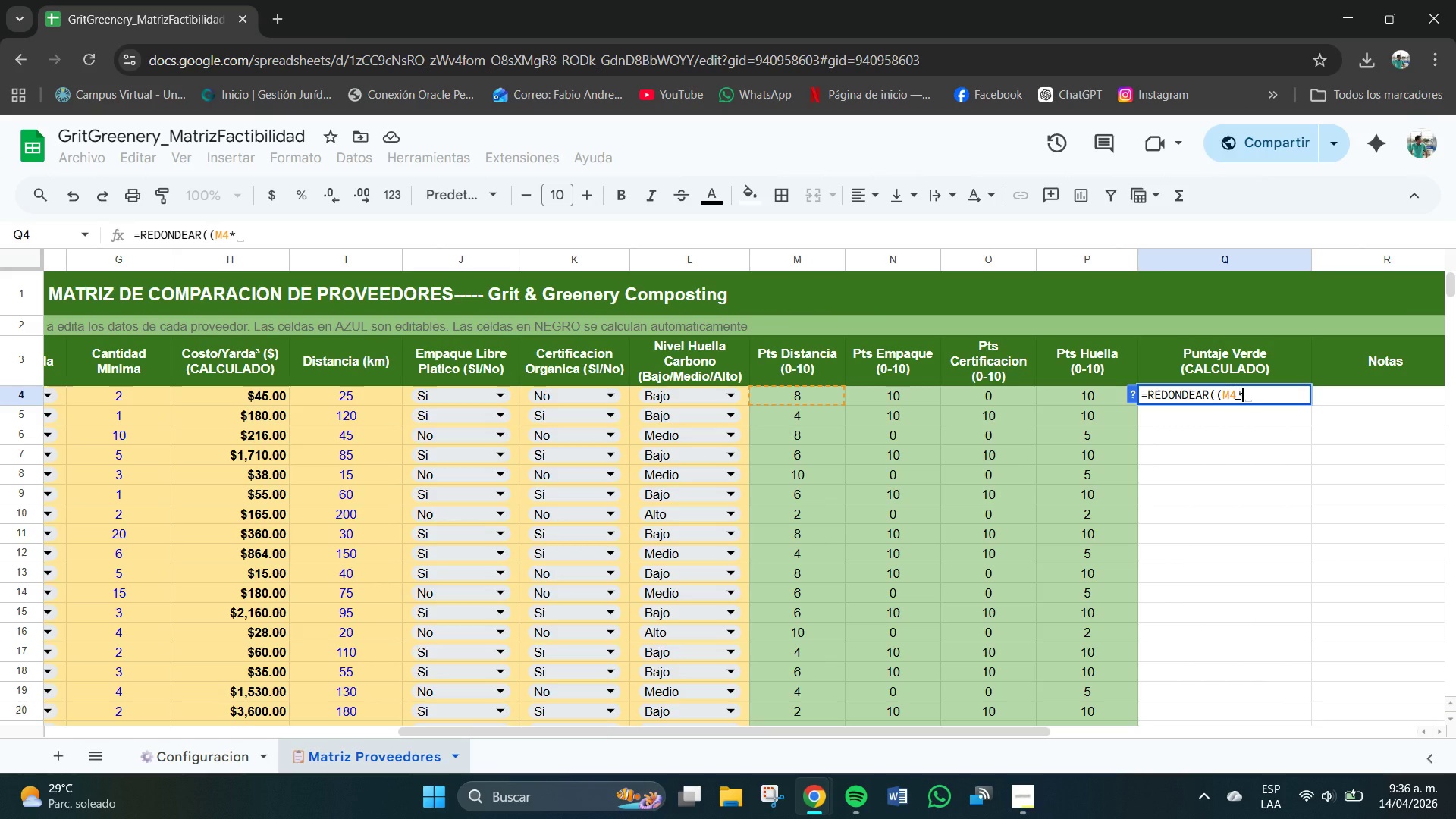 
key(0)
 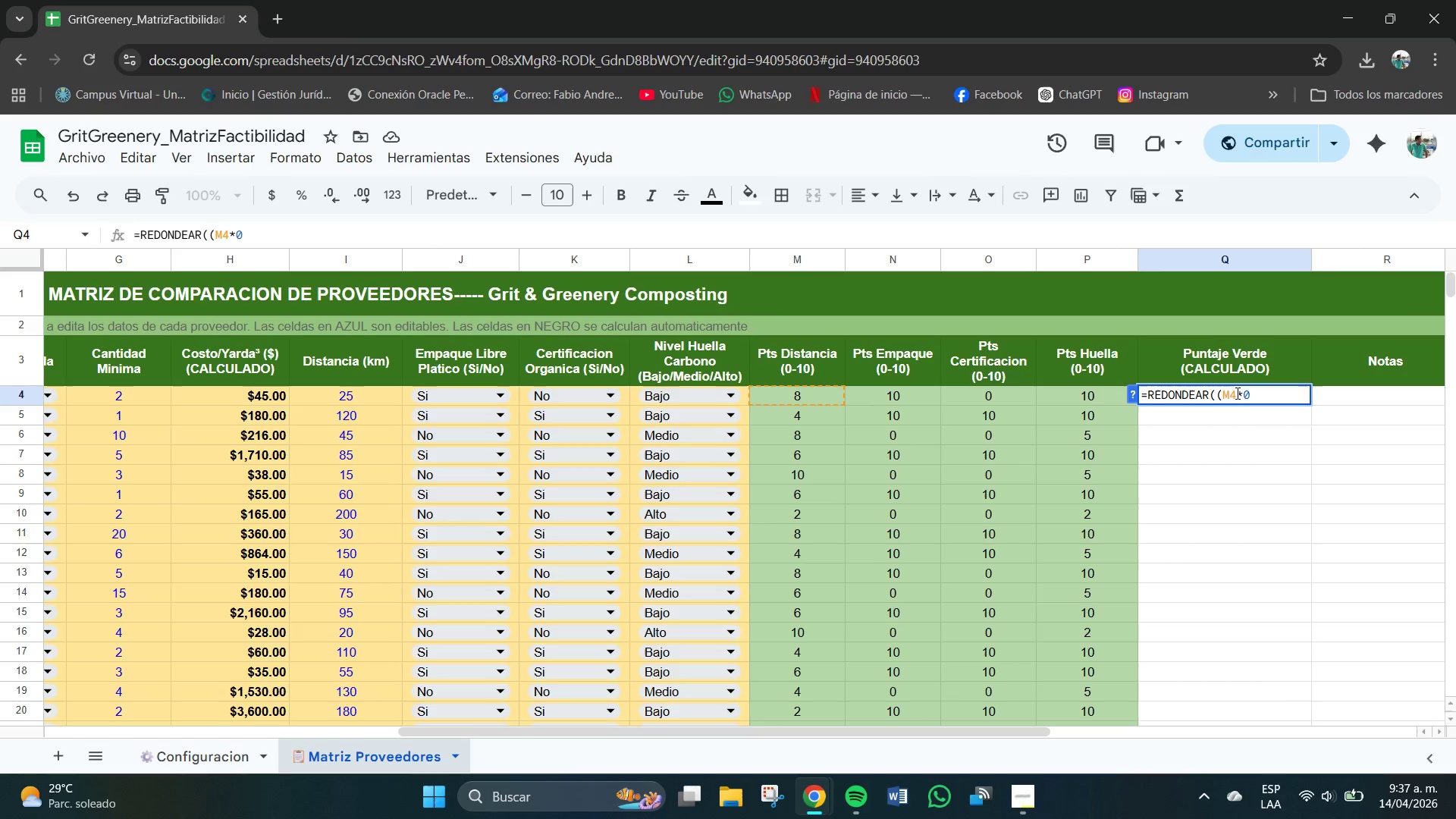 
wait(5.14)
 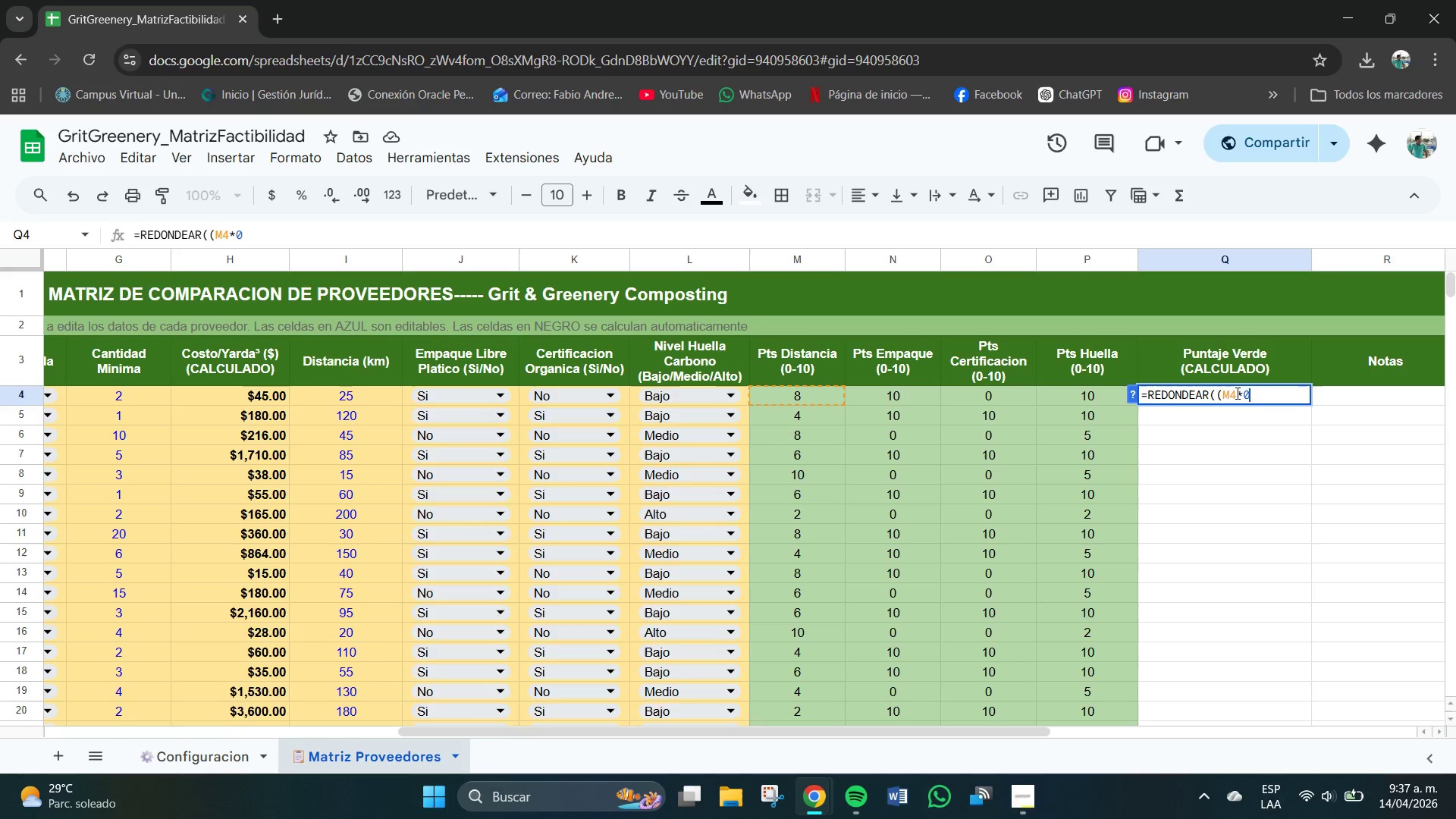 
type(.3(+)
 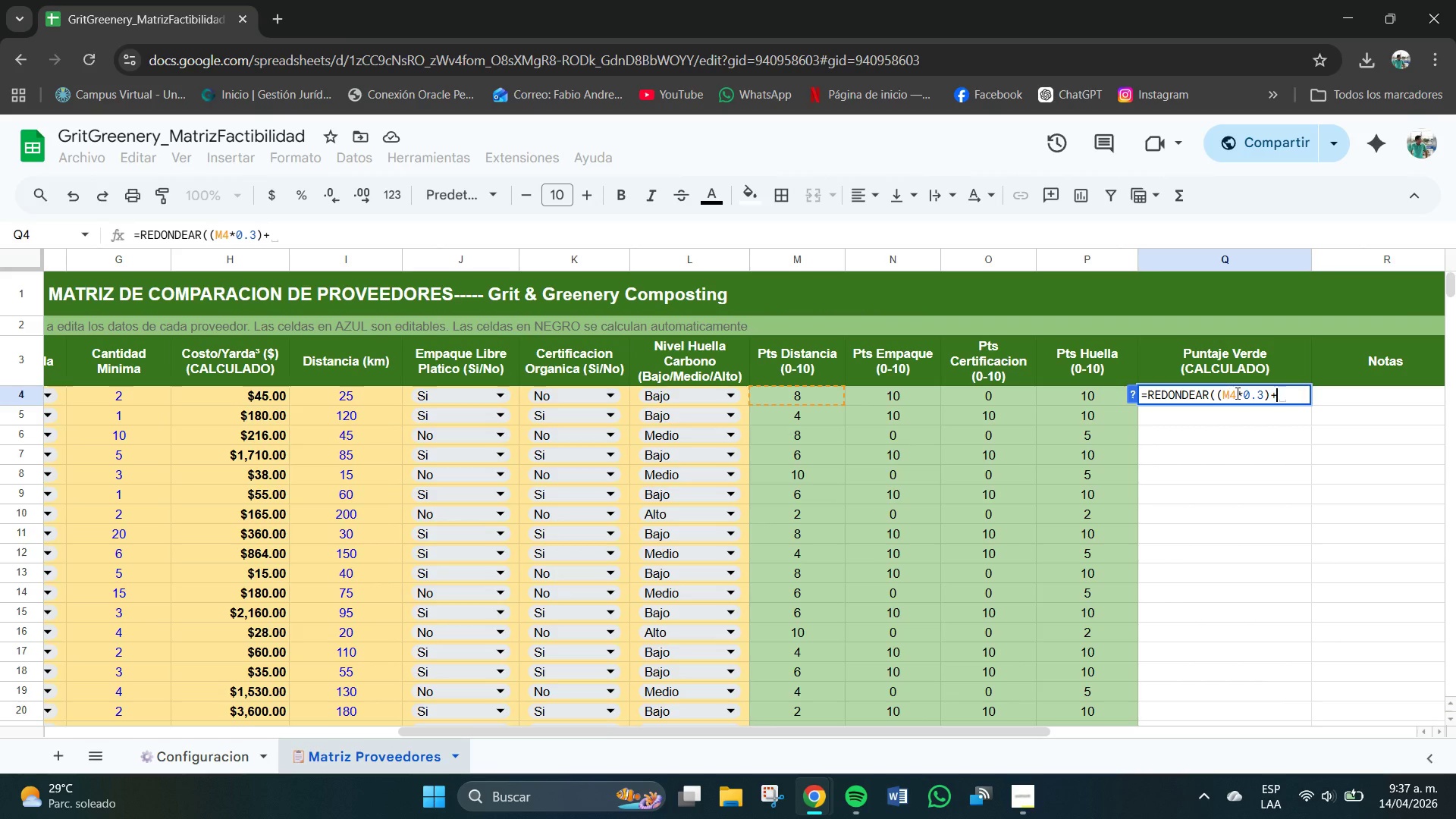 
wait(10.25)
 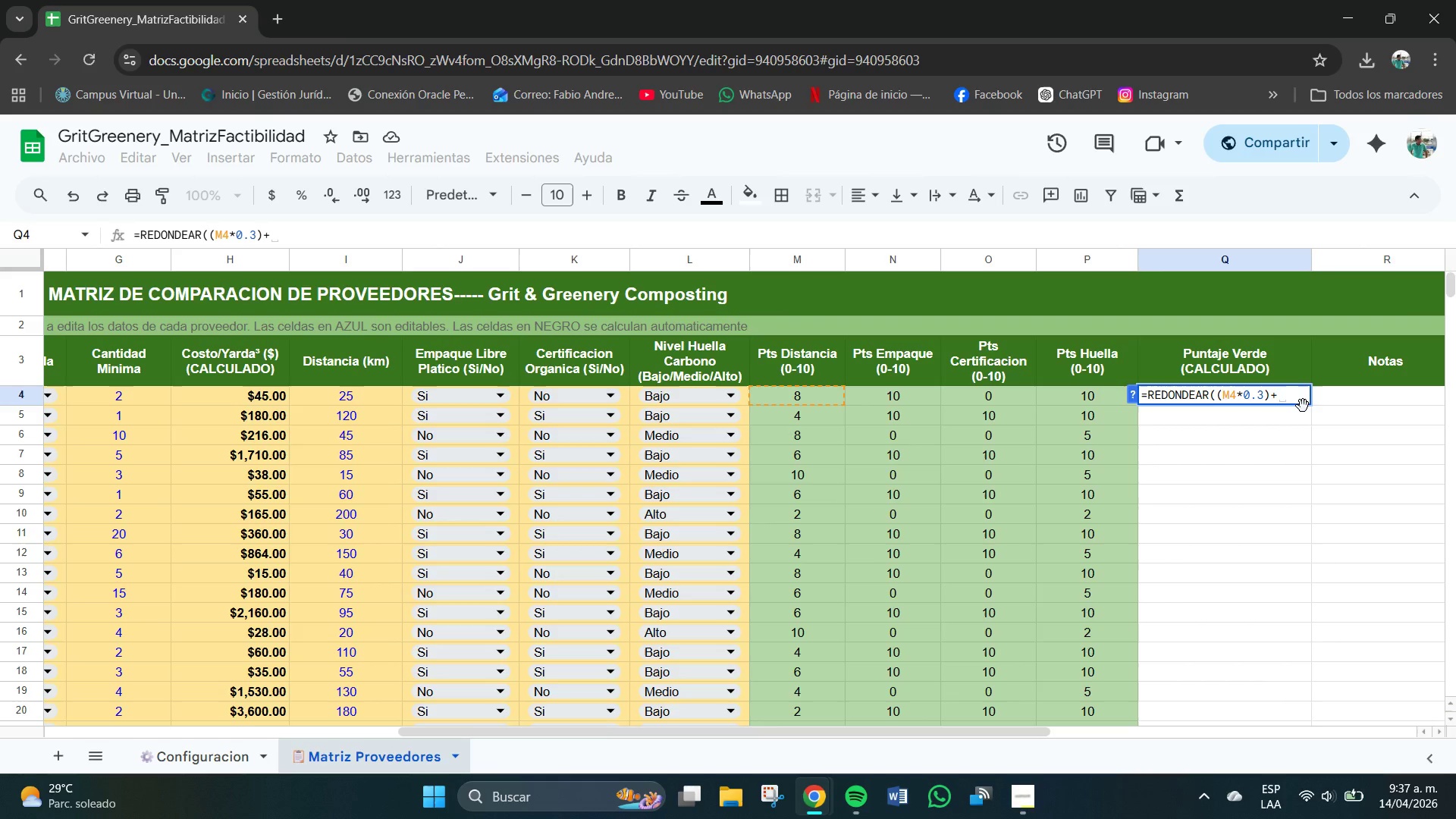 
type(*N4+0)
 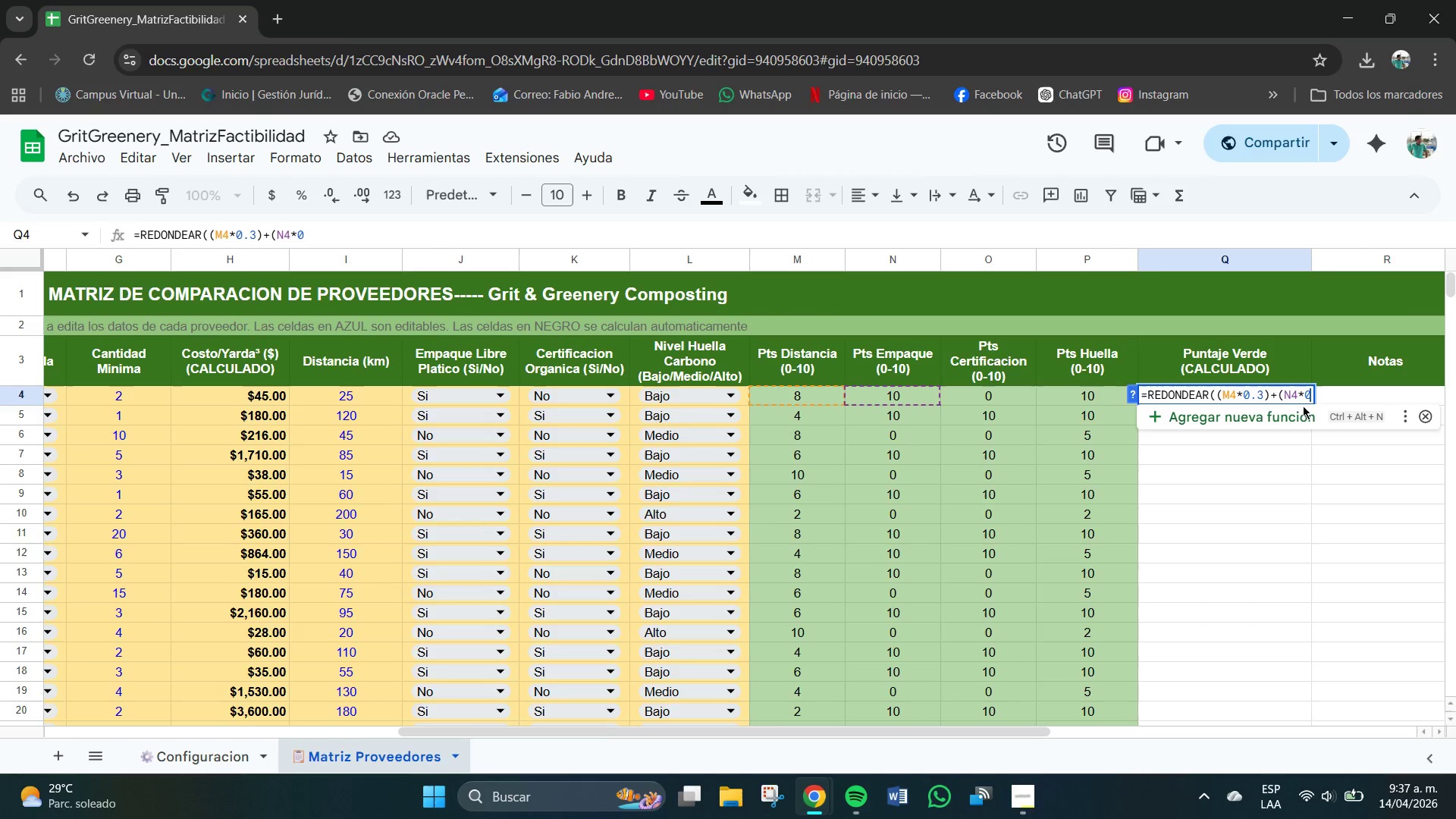 
type(.25(+*O4)
 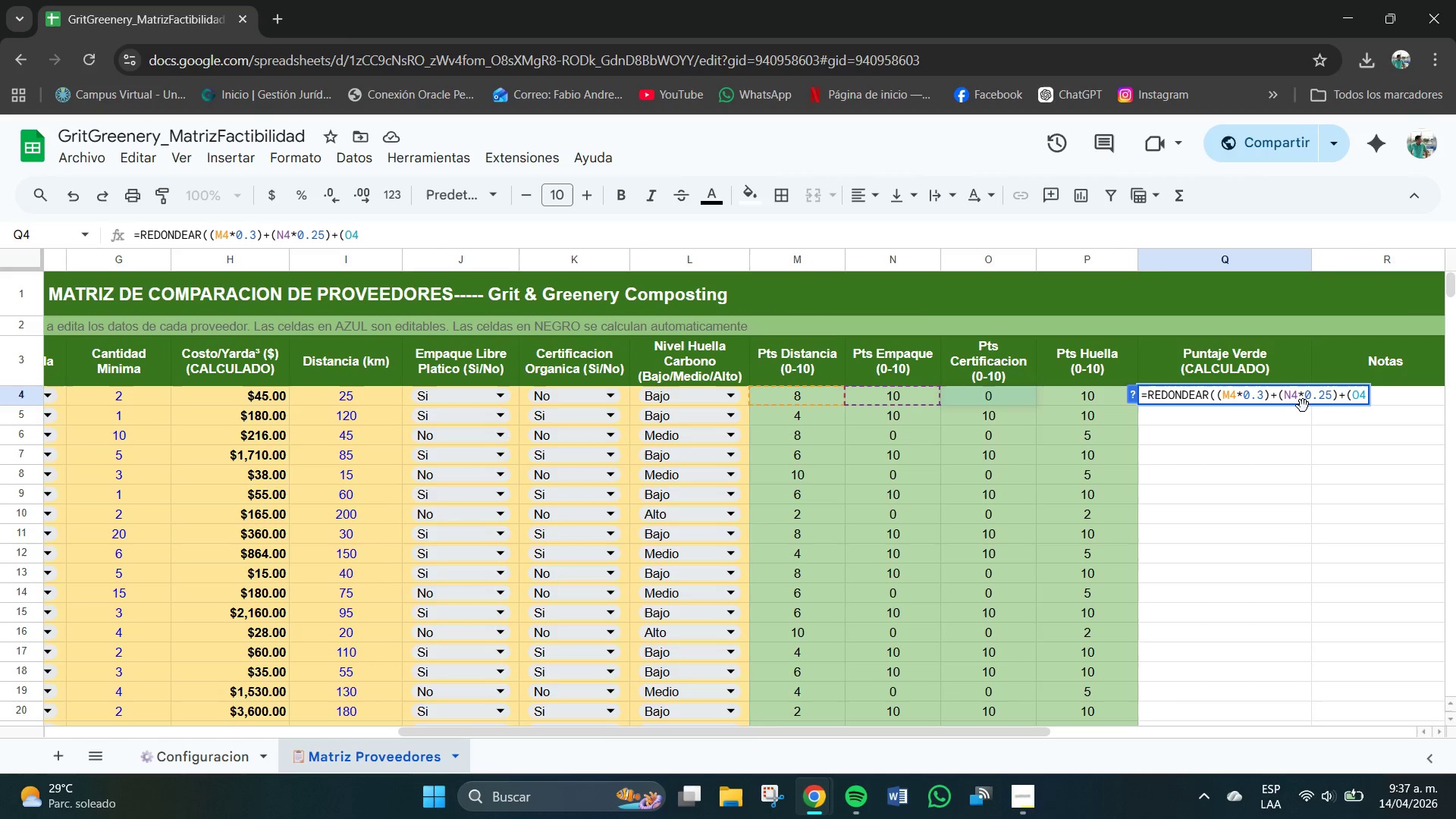 
type(+0.25(+P4)
 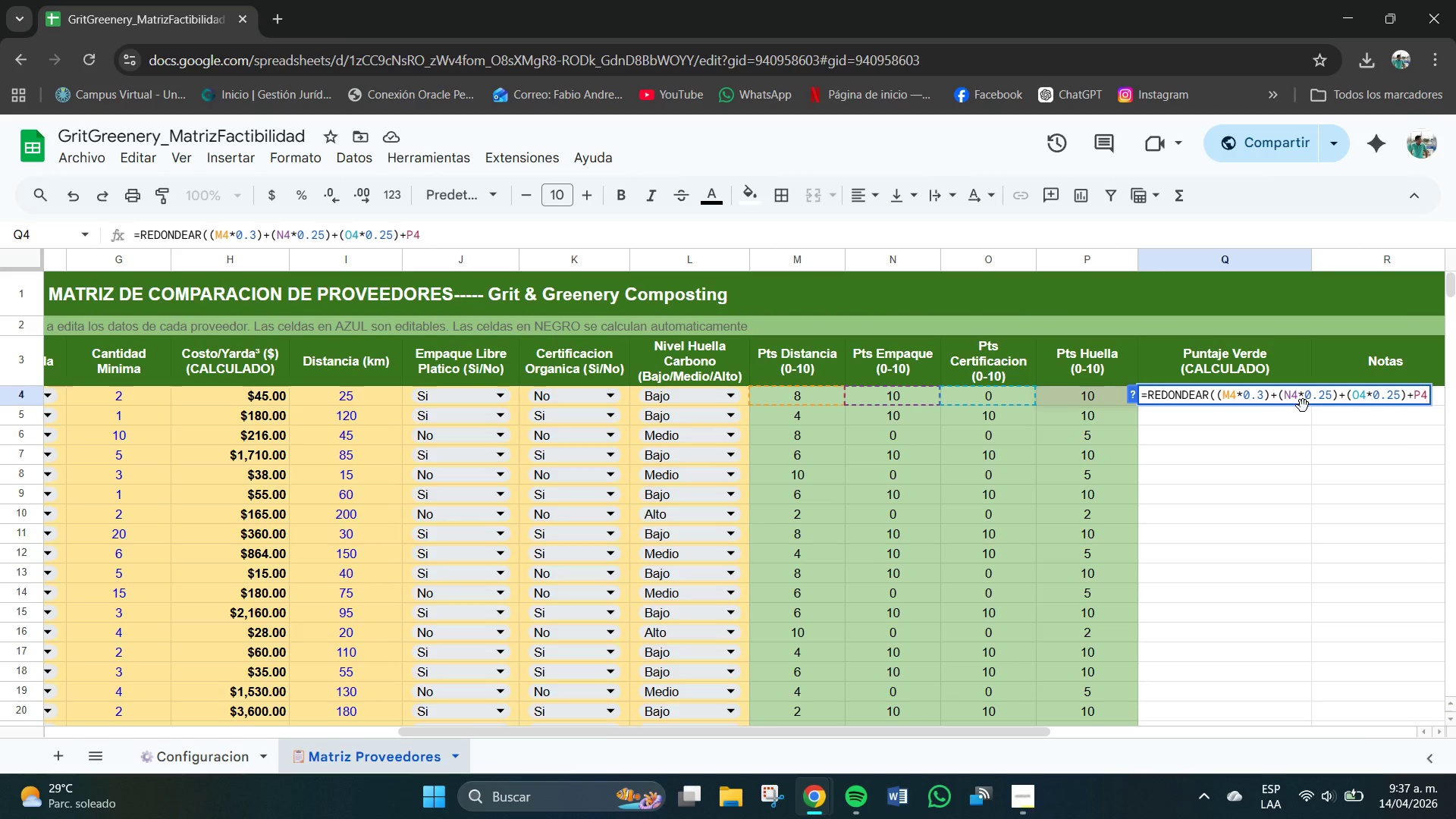 
key(ArrowLeft)
 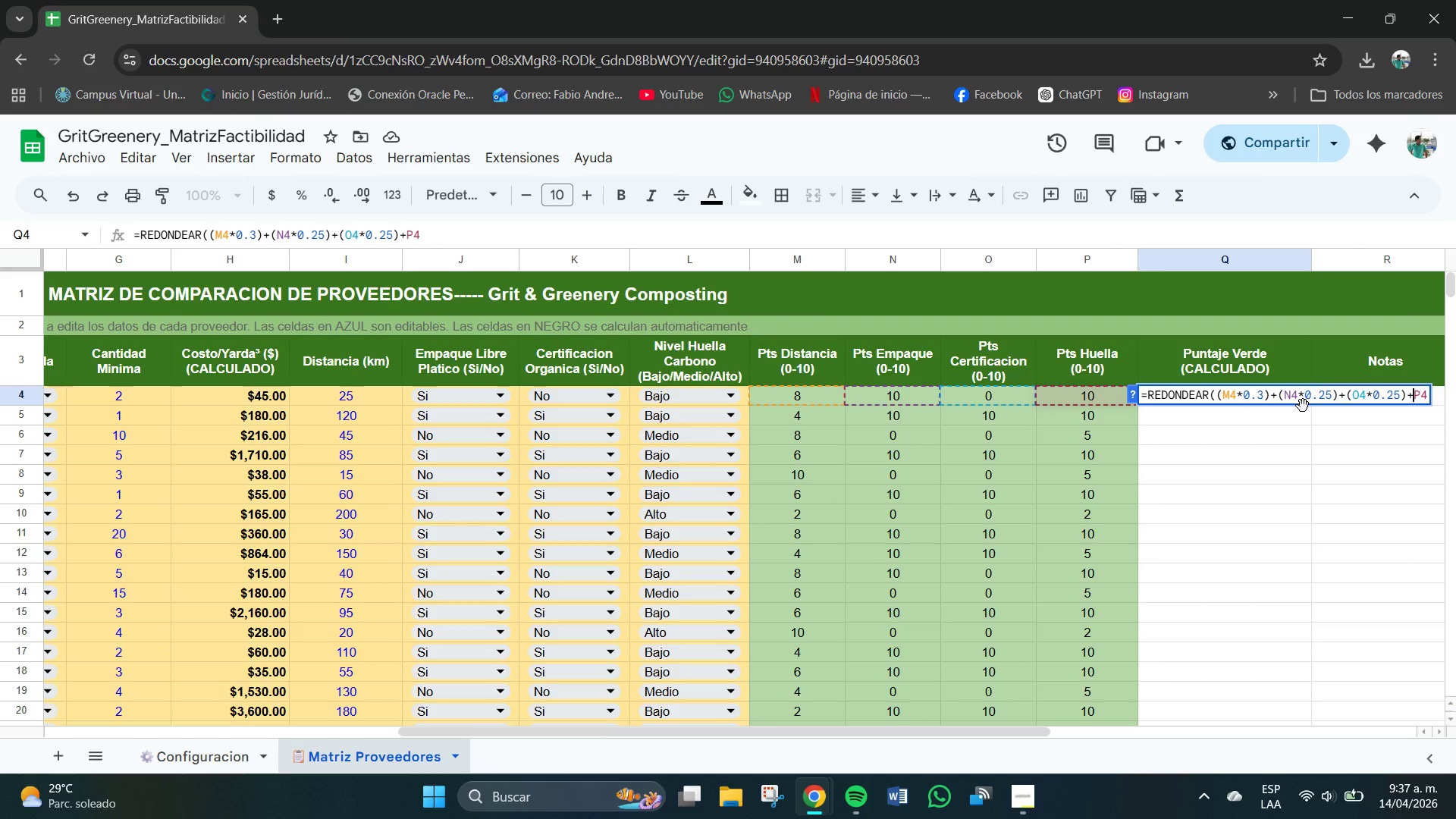 
key(ArrowLeft)
 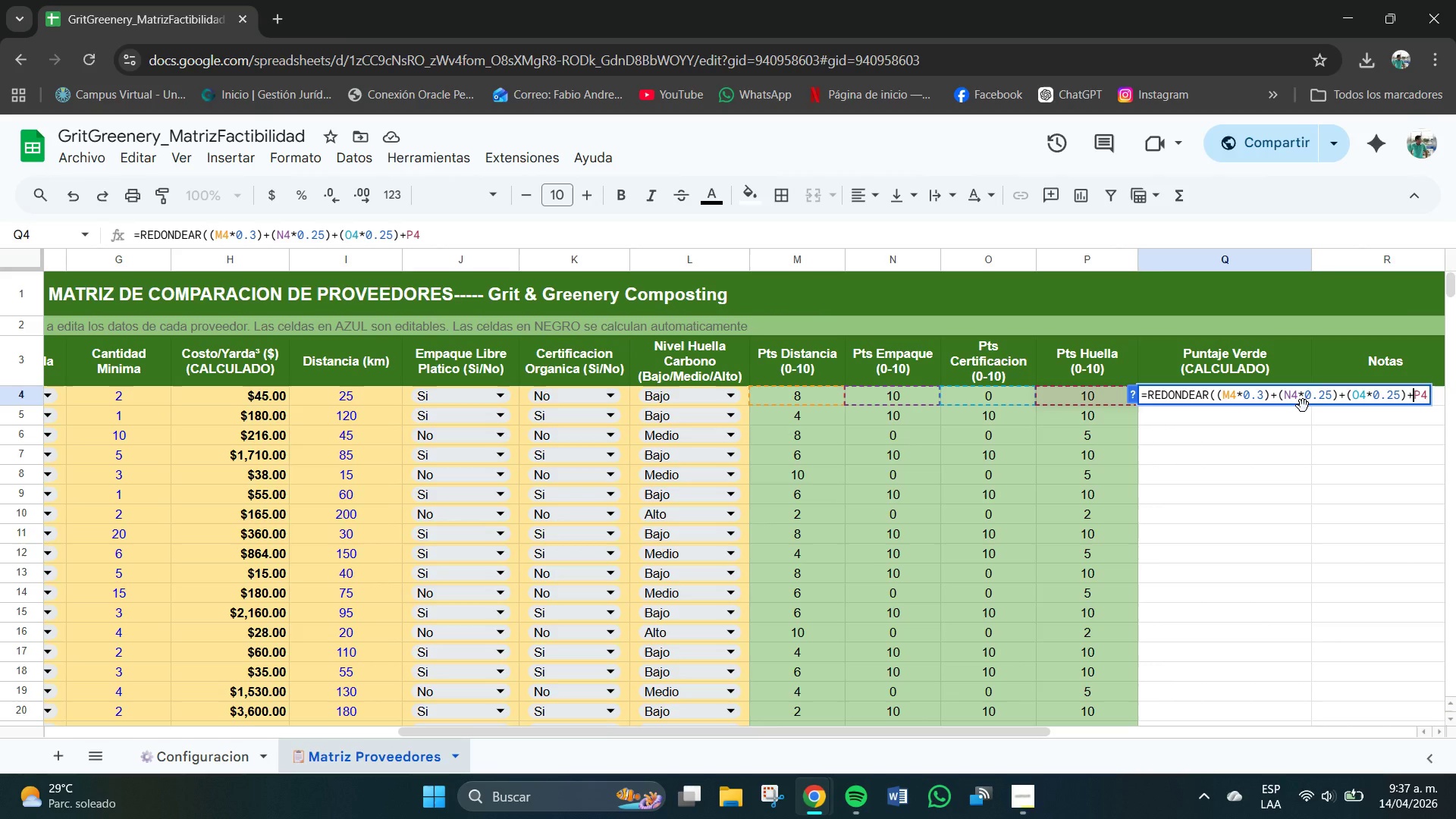 
key(Shift+8)
 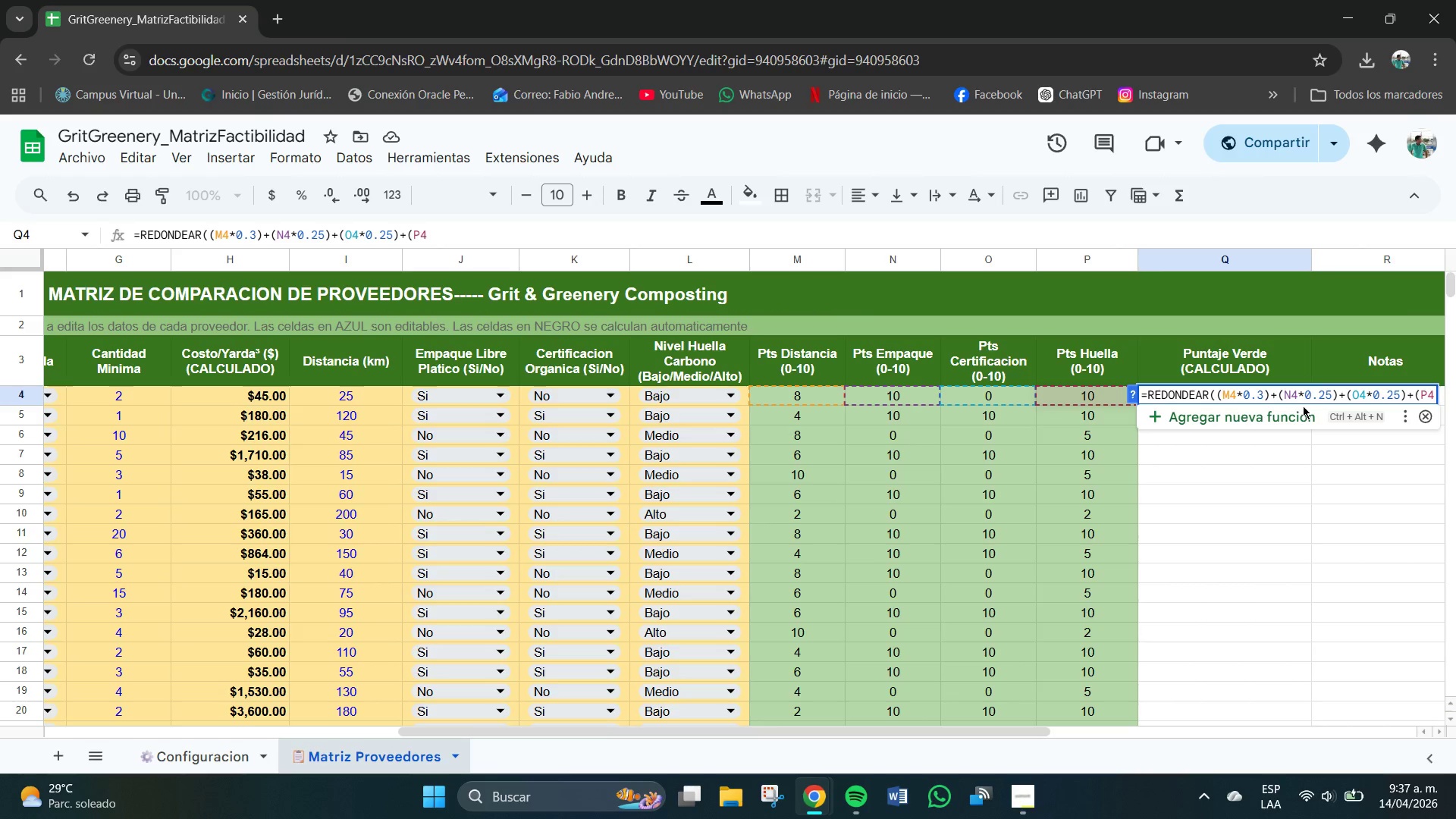 
key(ArrowRight)
 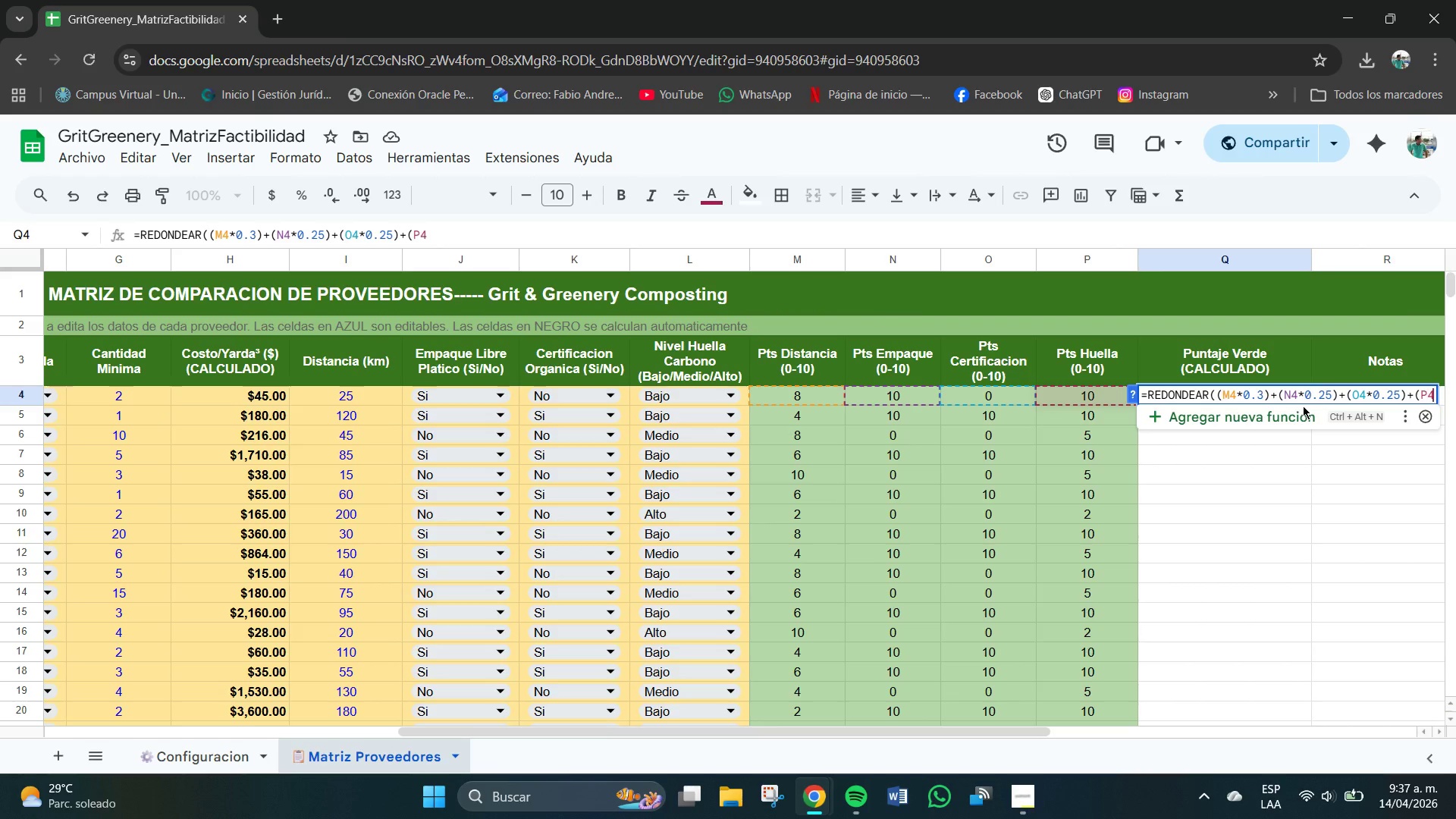 
key(ArrowRight)
 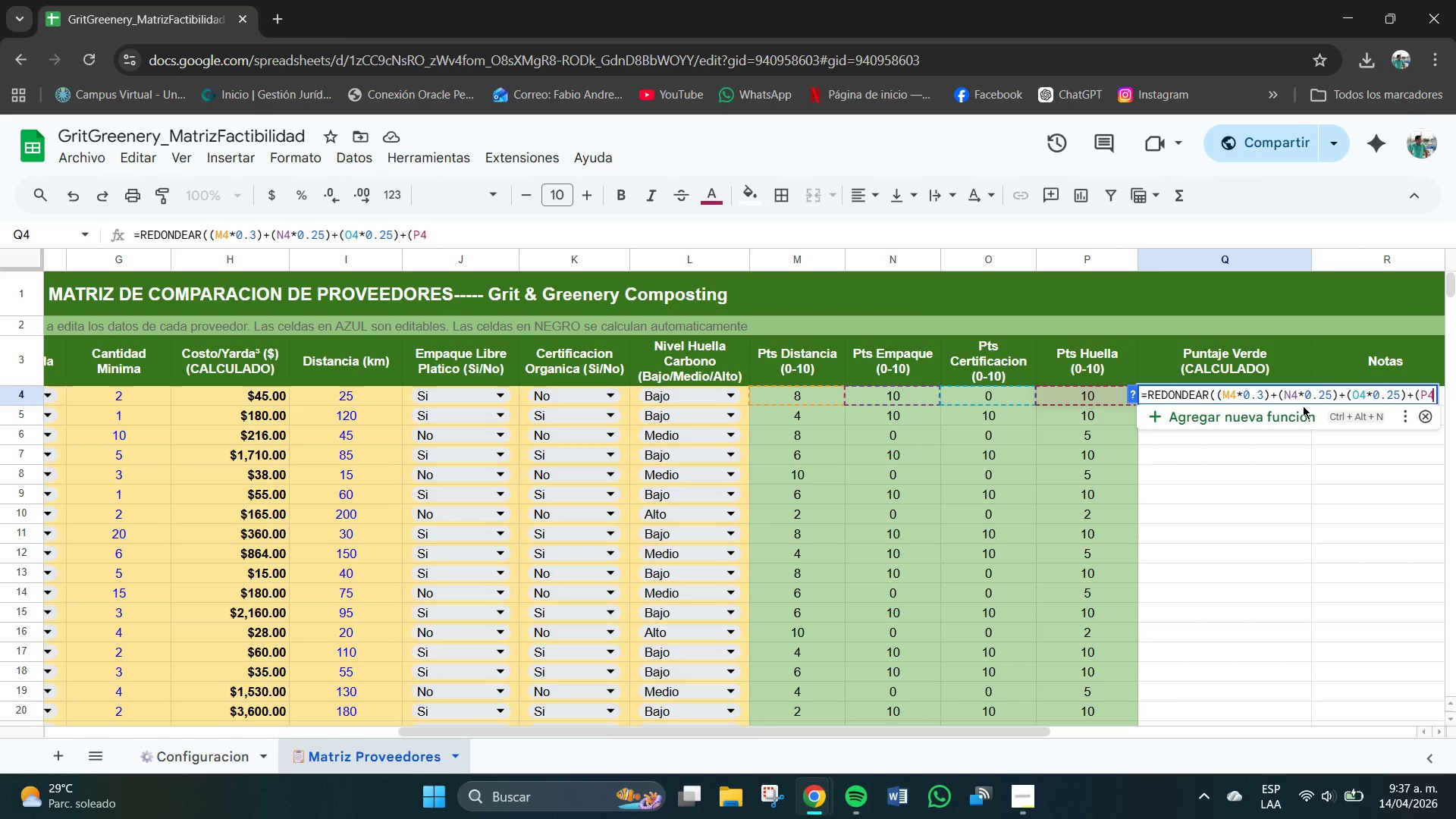 
type(+0.2(,1()
 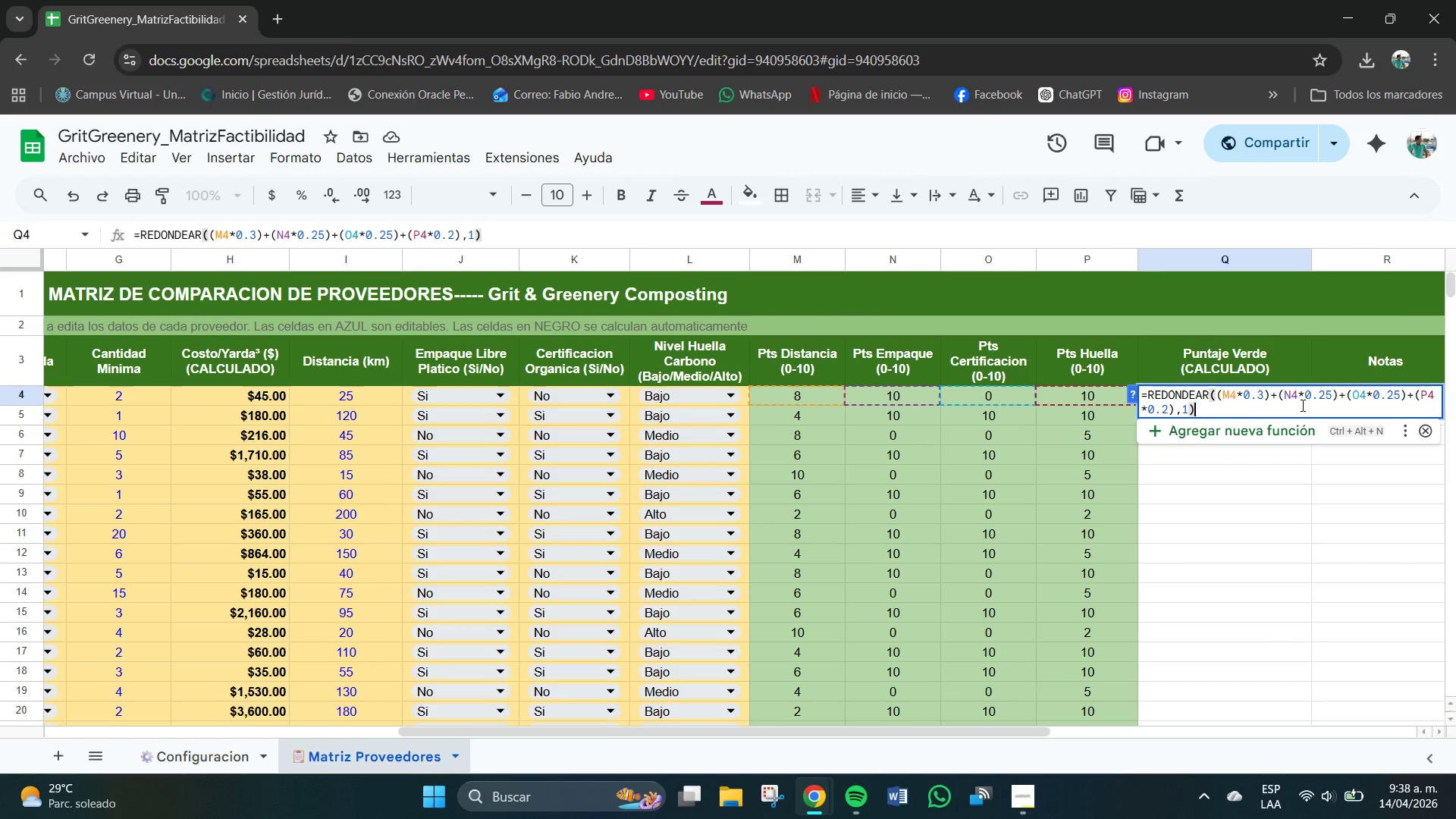 
key(Enter)
 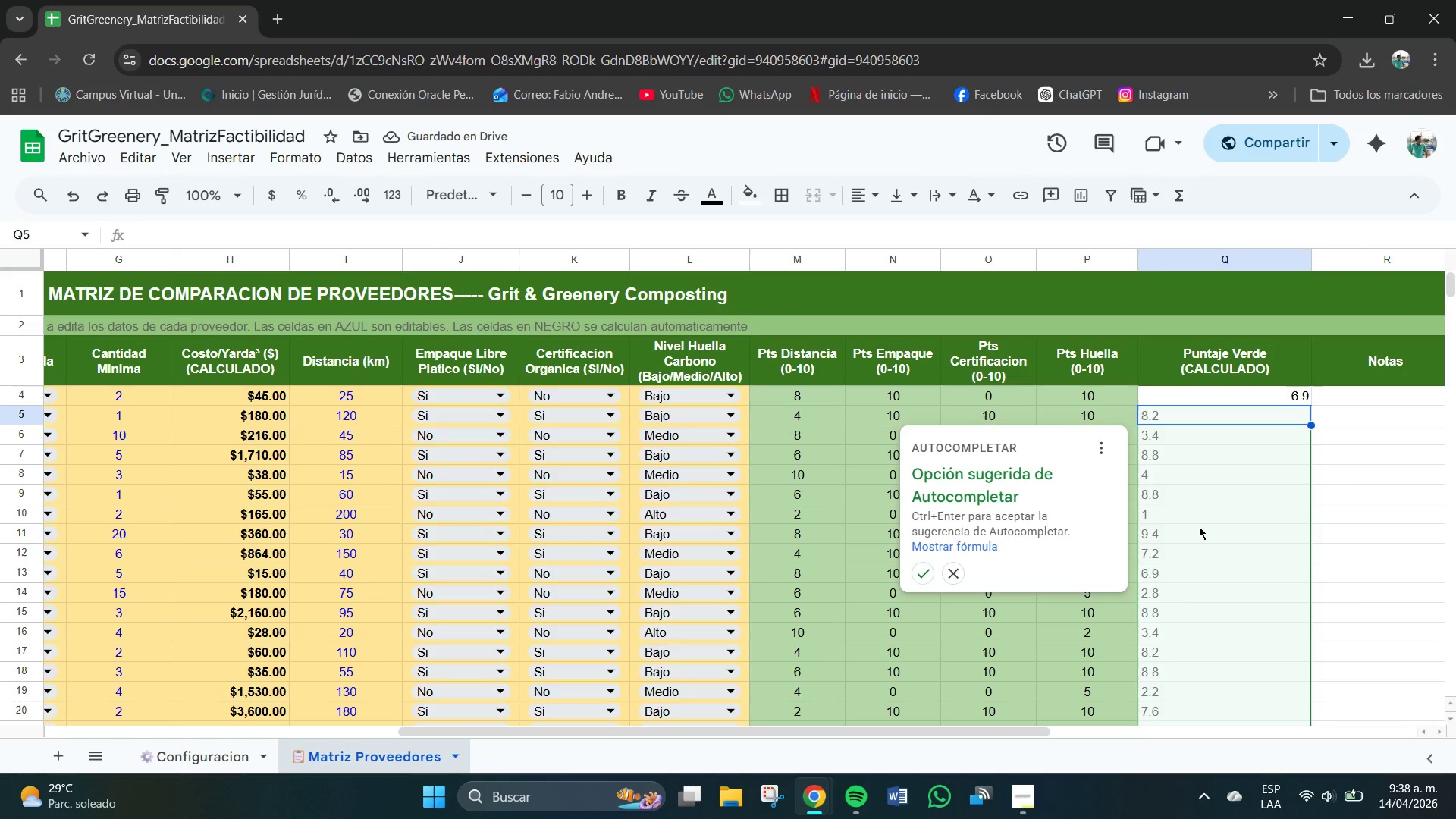 
wait(5.42)
 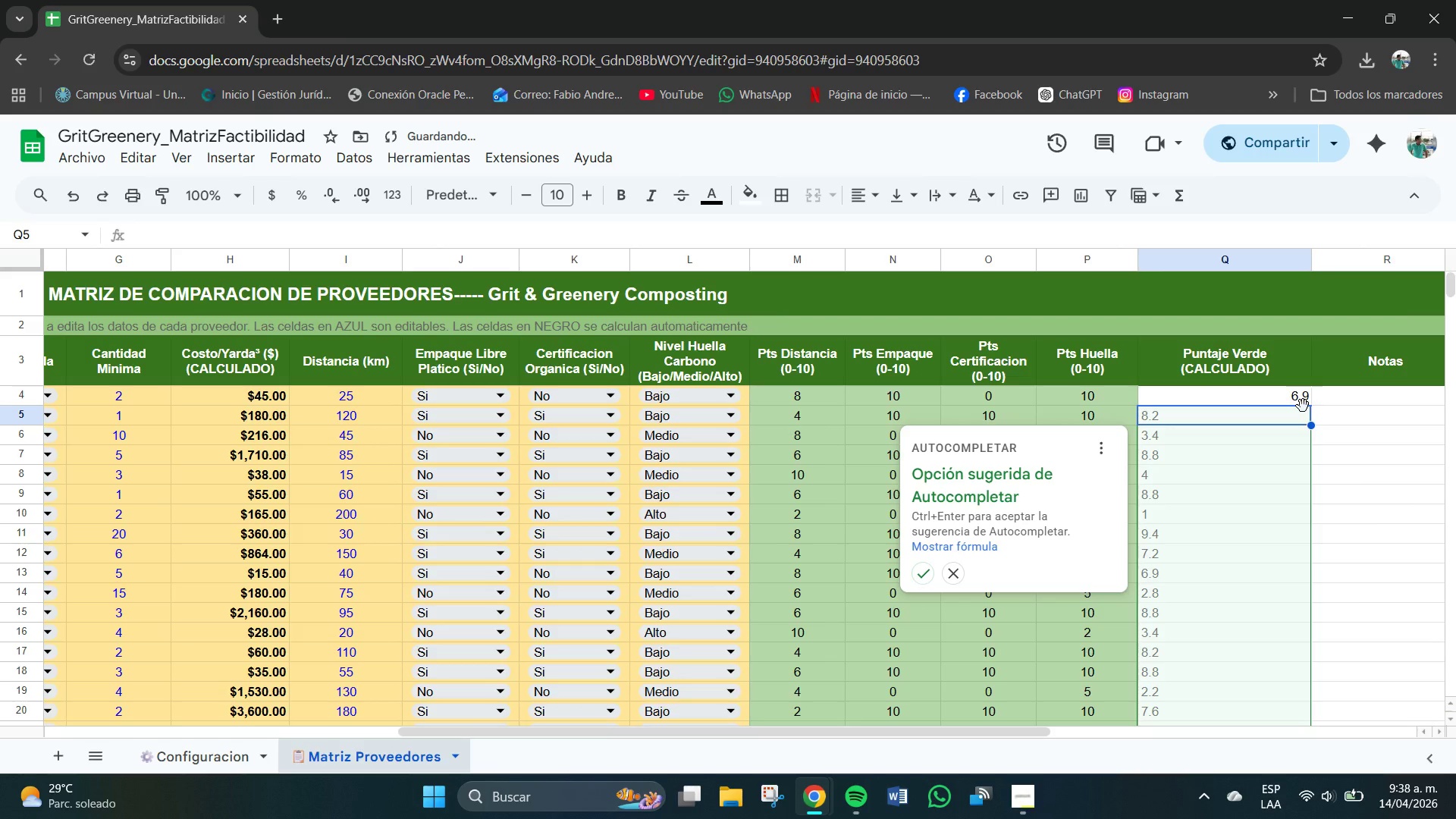 
left_click([923, 573])
 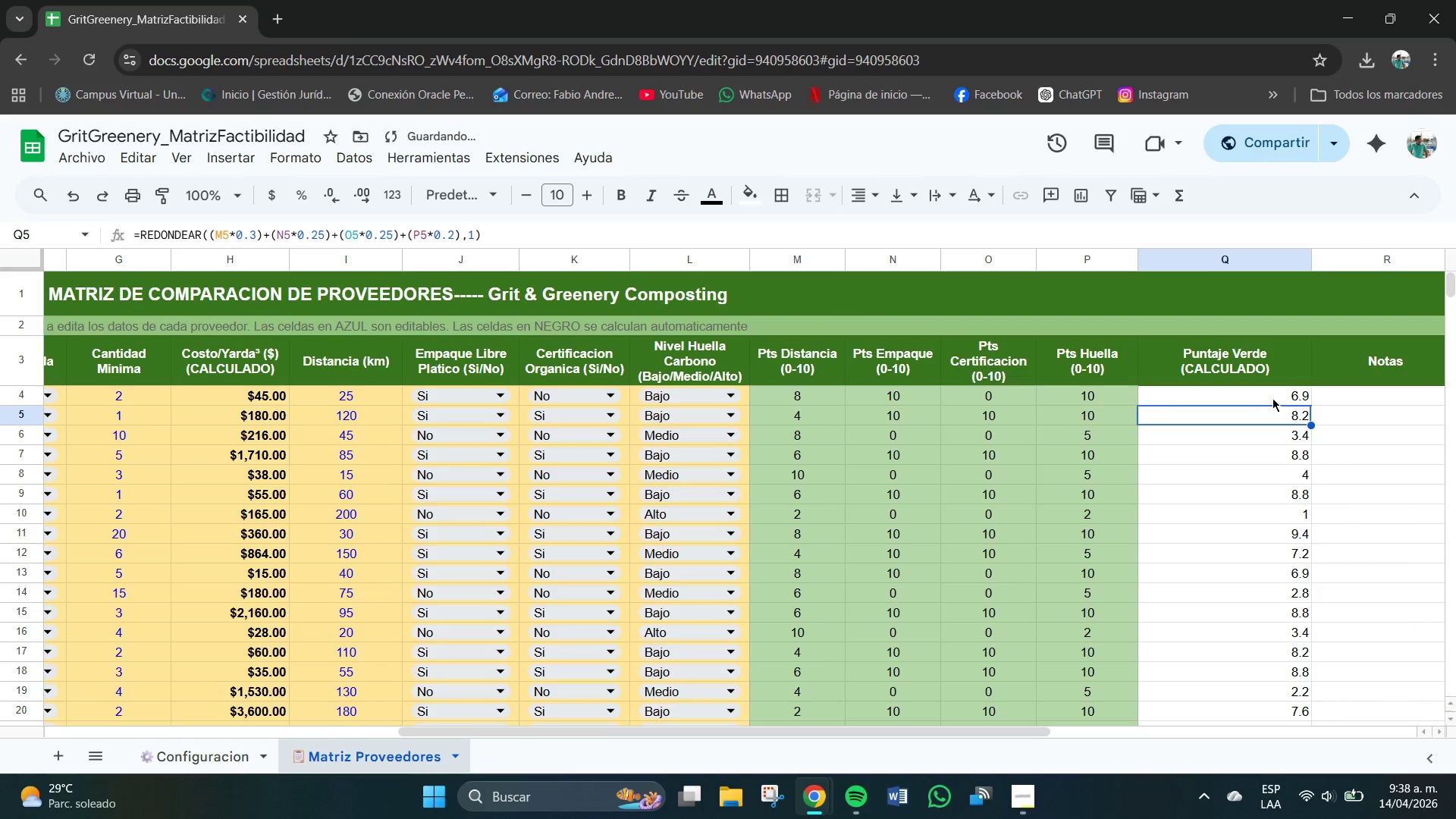 
scroll: coordinate [1272, 409], scroll_direction: down, amount: 1.0
 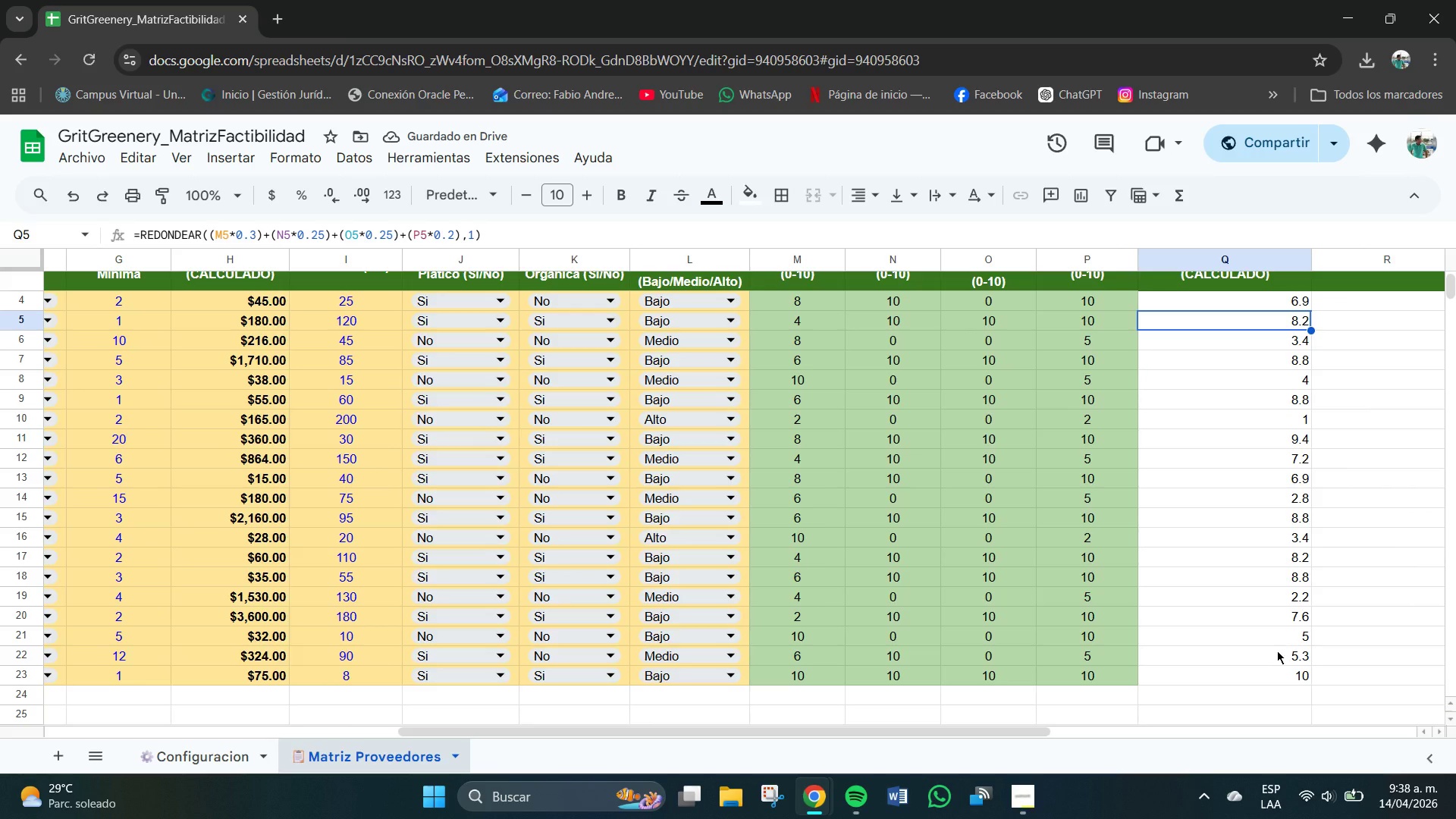 
wait(7.77)
 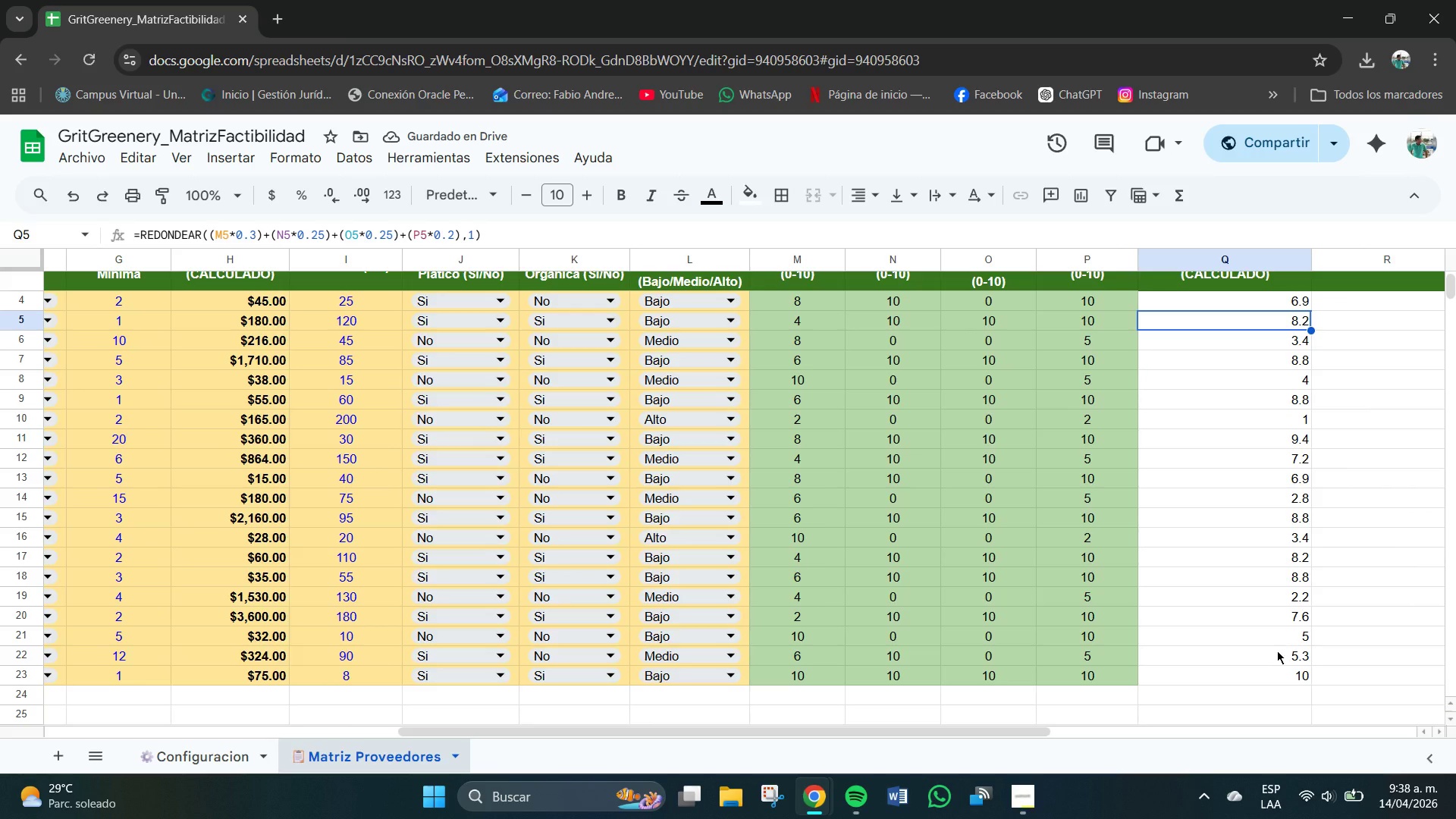 
left_click([1307, 381])
 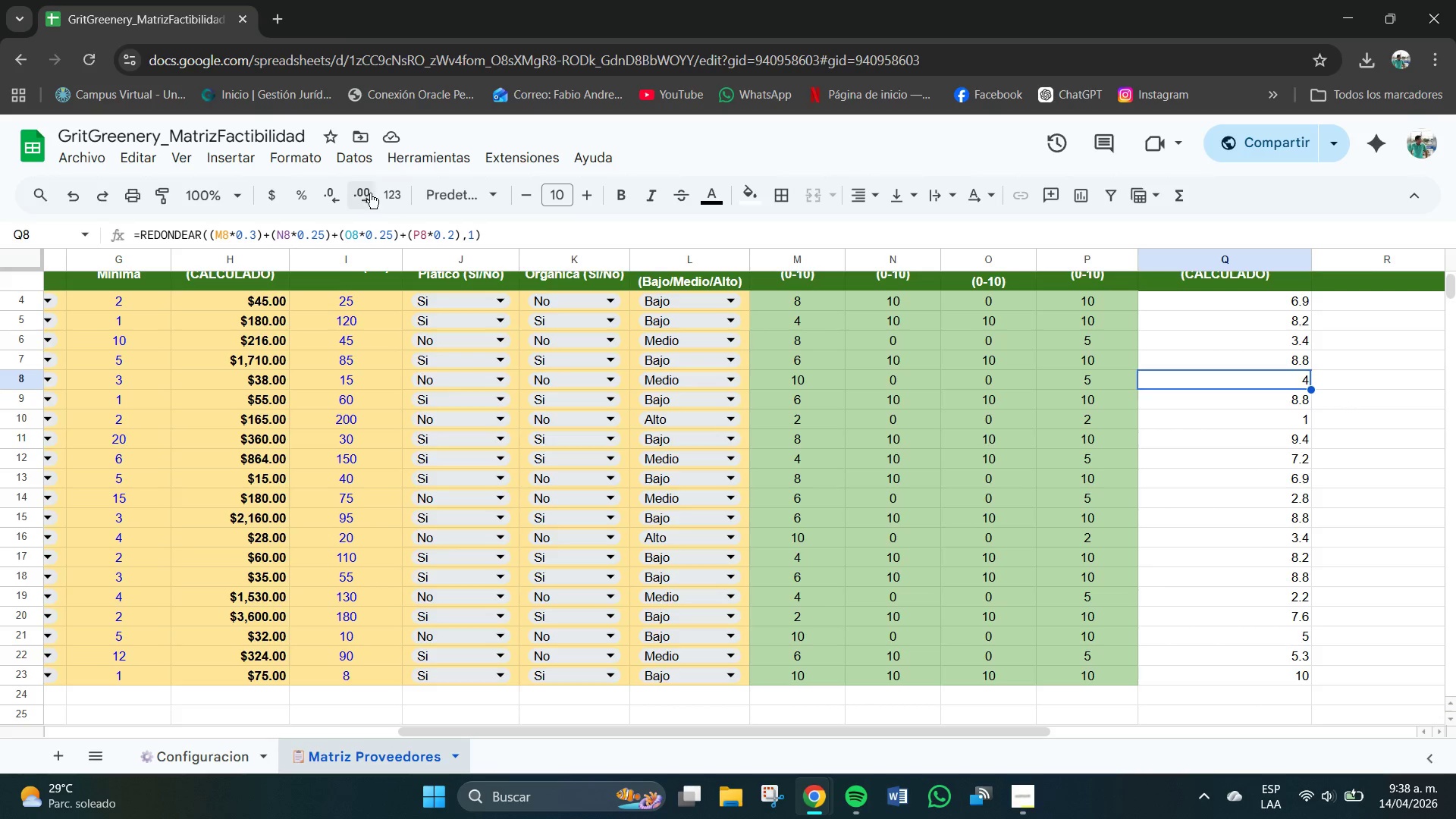 
left_click([367, 191])
 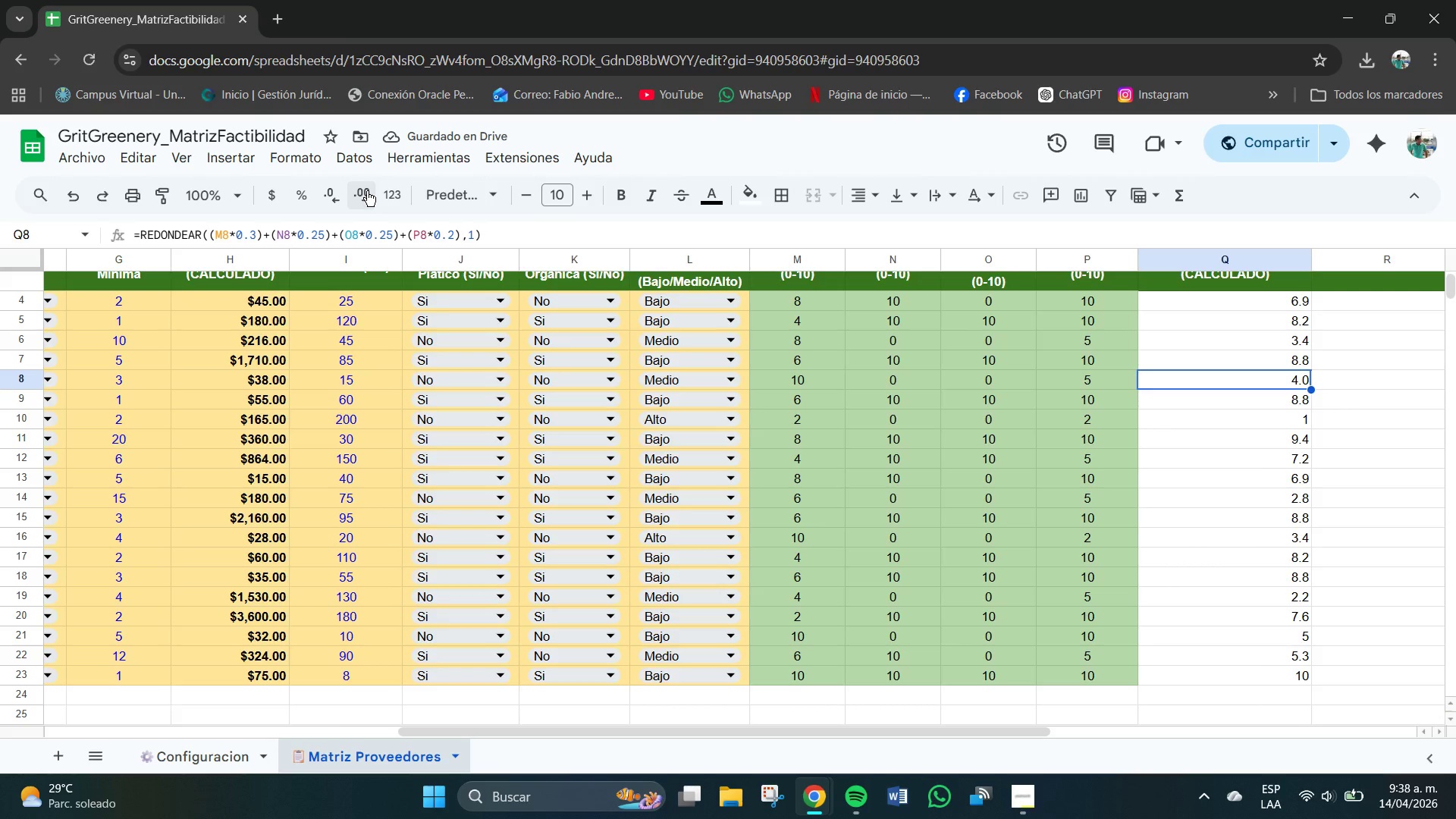 
wait(6.19)
 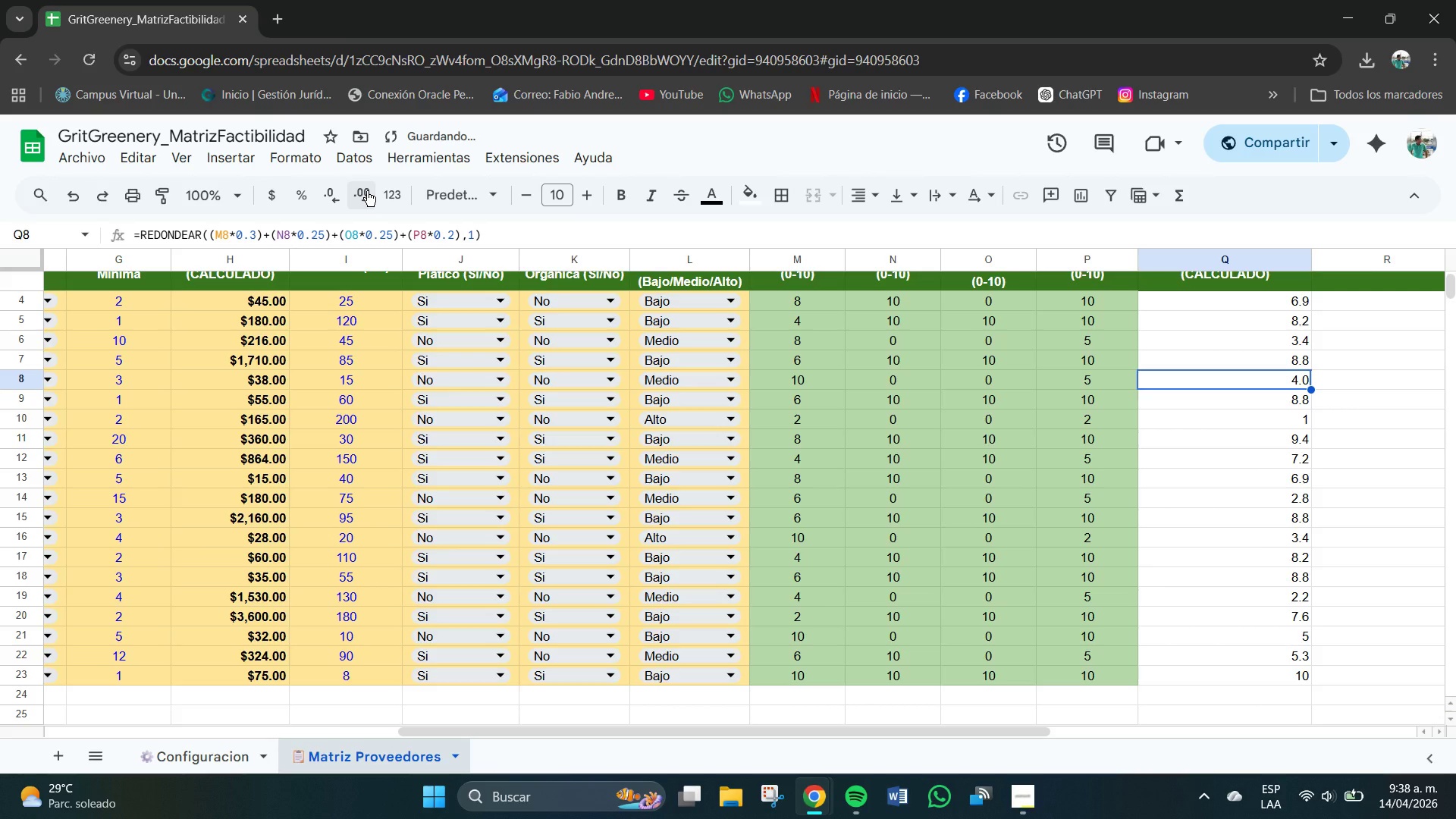 
left_click([1292, 423])
 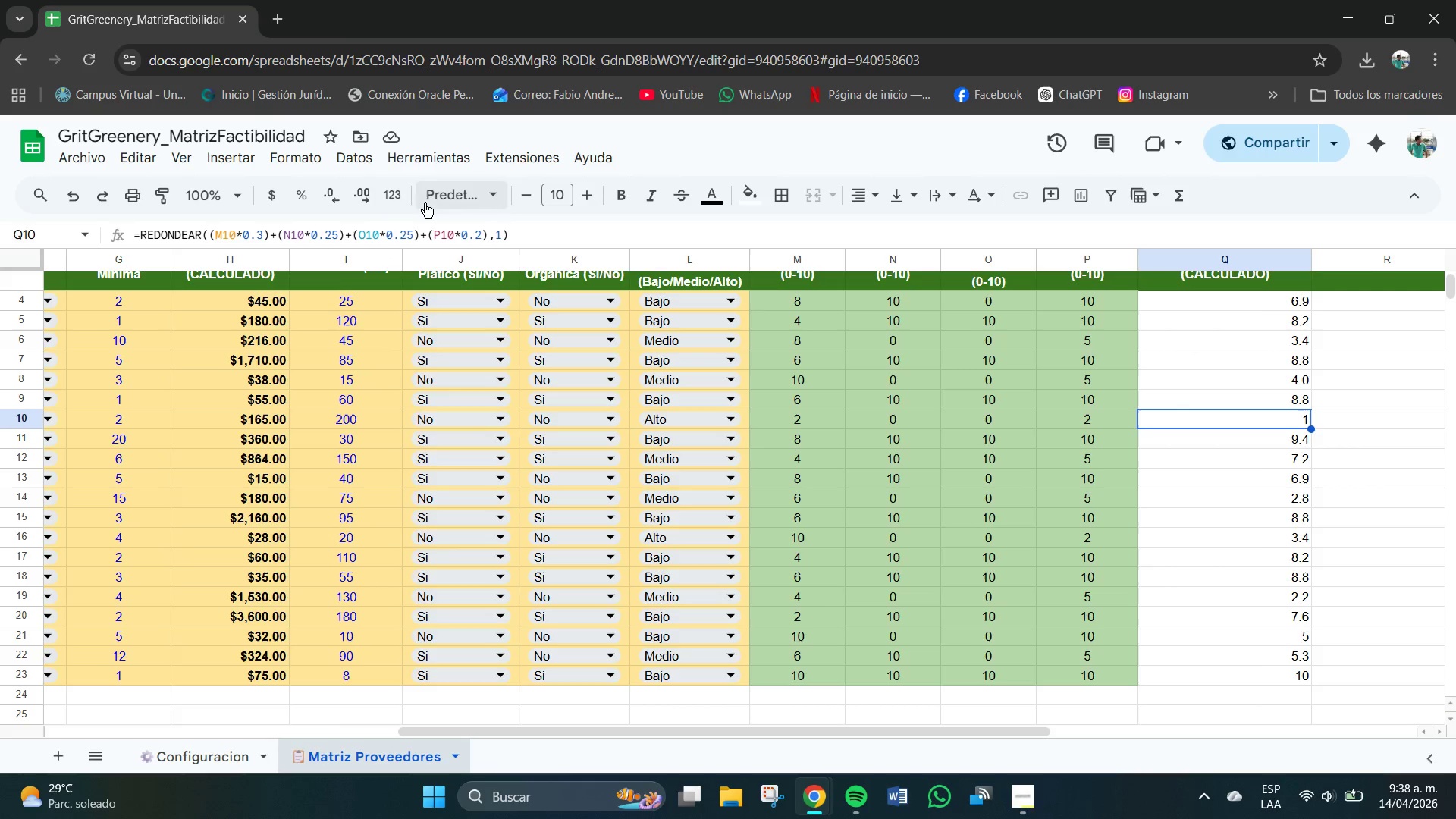 
left_click([367, 193])
 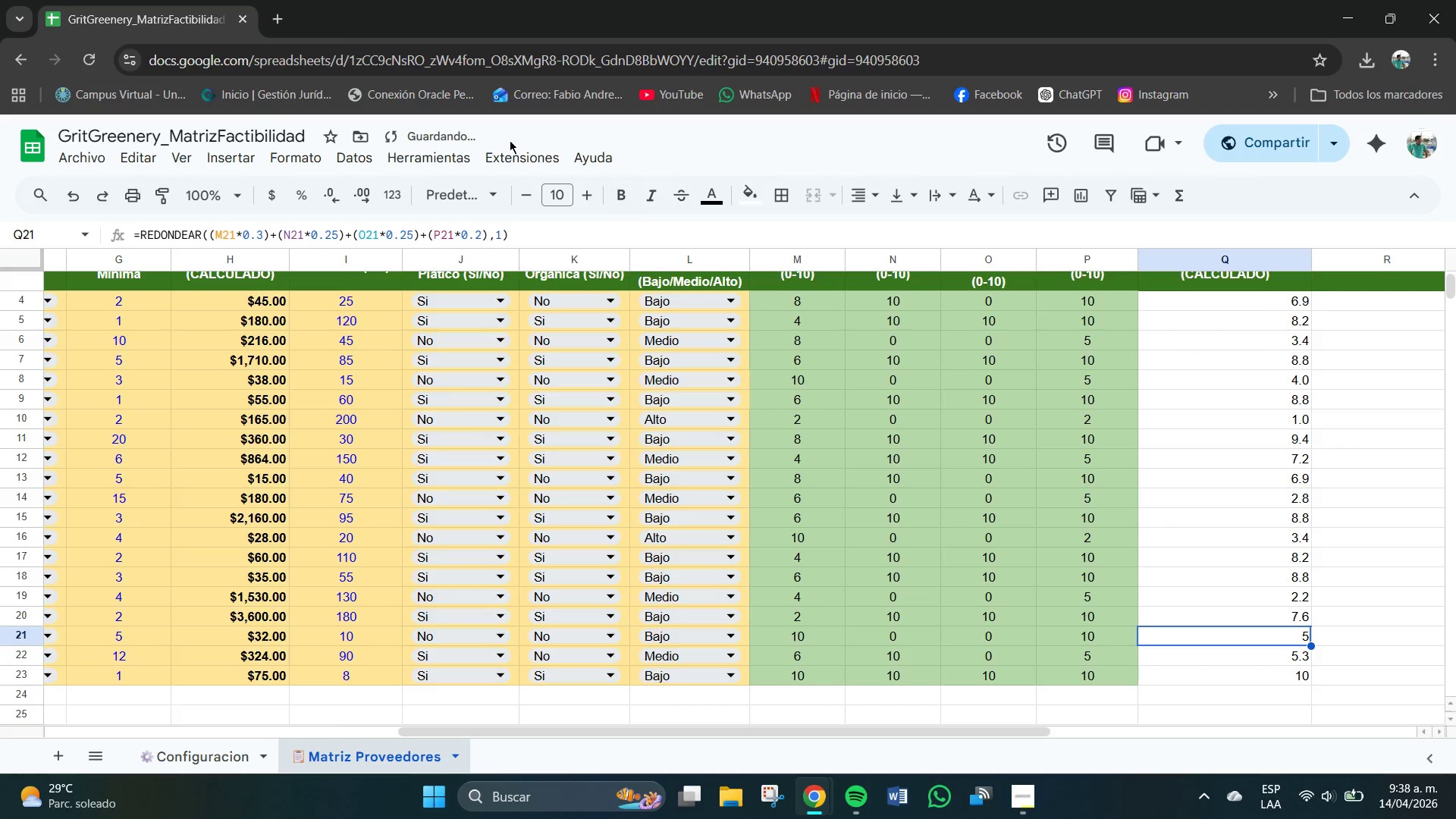 
left_click([361, 193])
 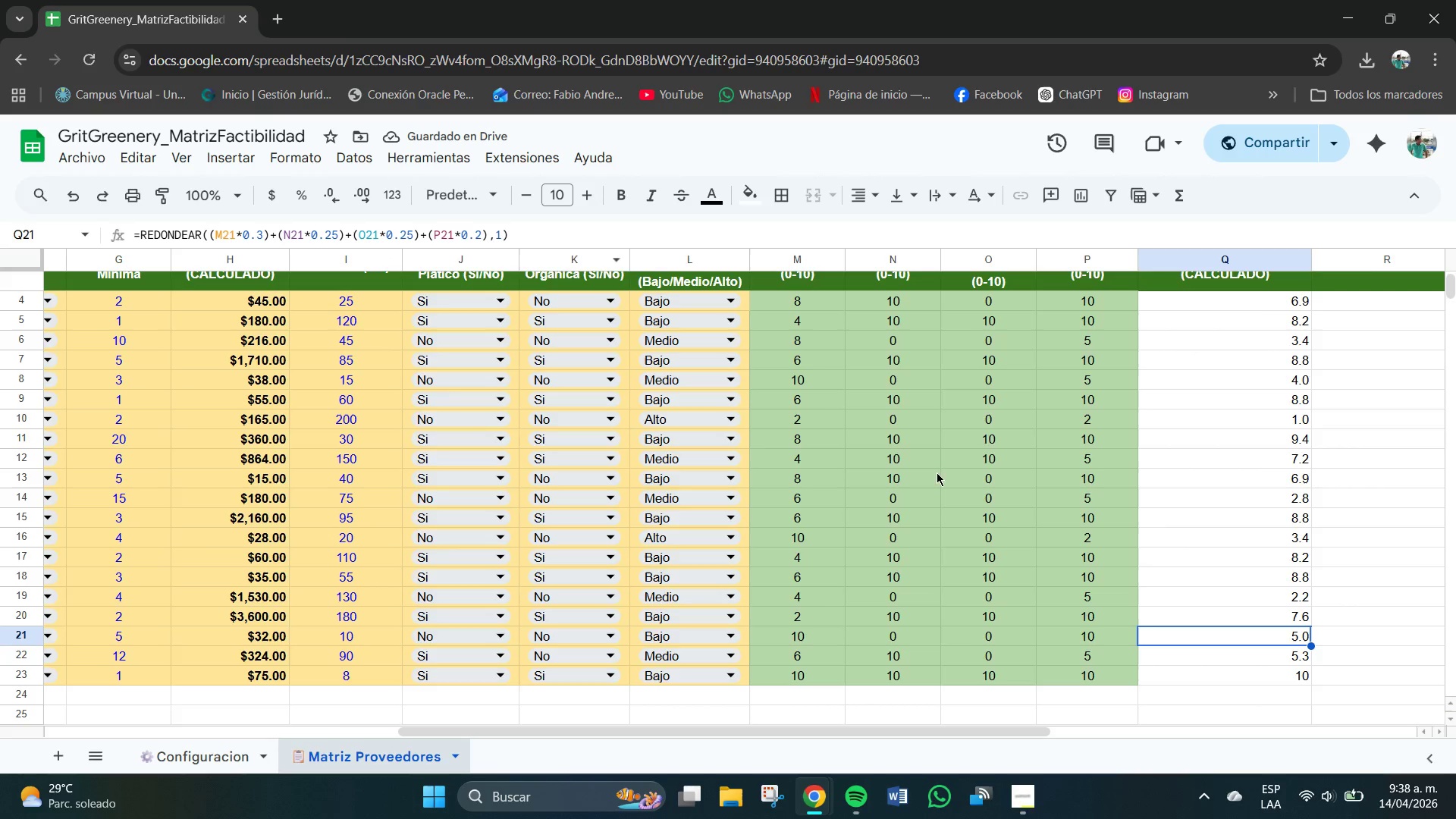 
wait(6.16)
 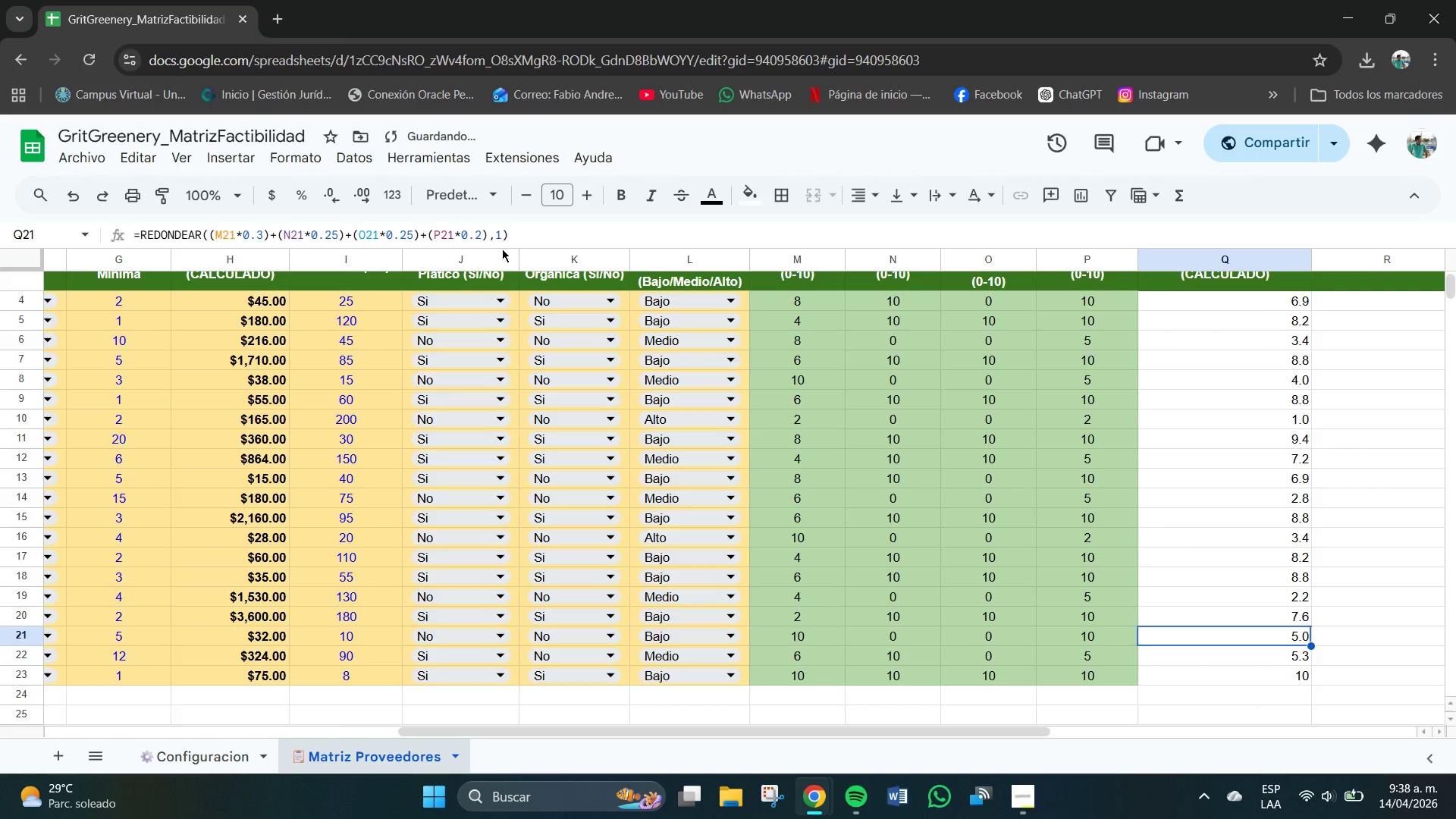 
left_click([1297, 678])
 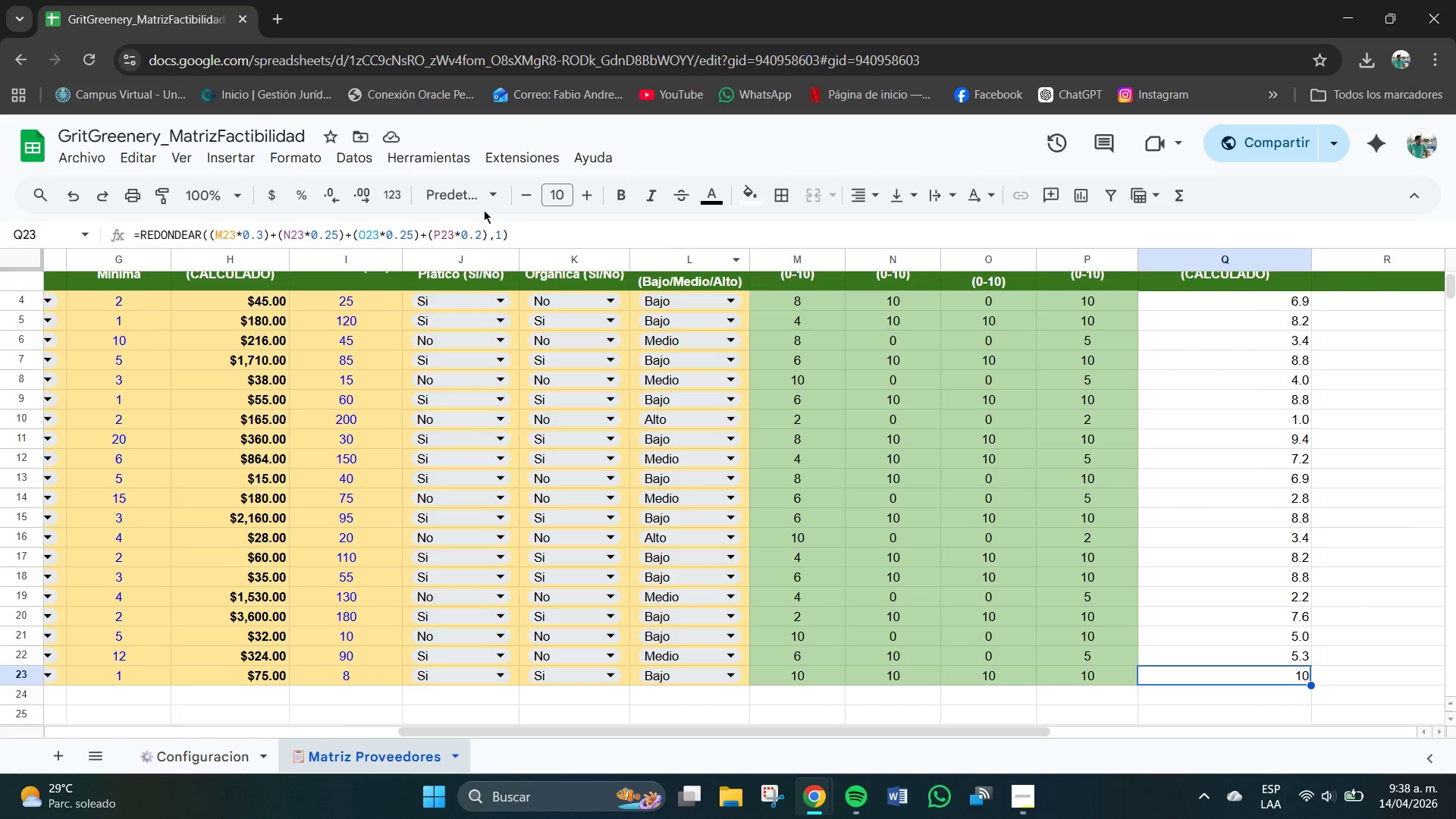 
left_click([360, 195])
 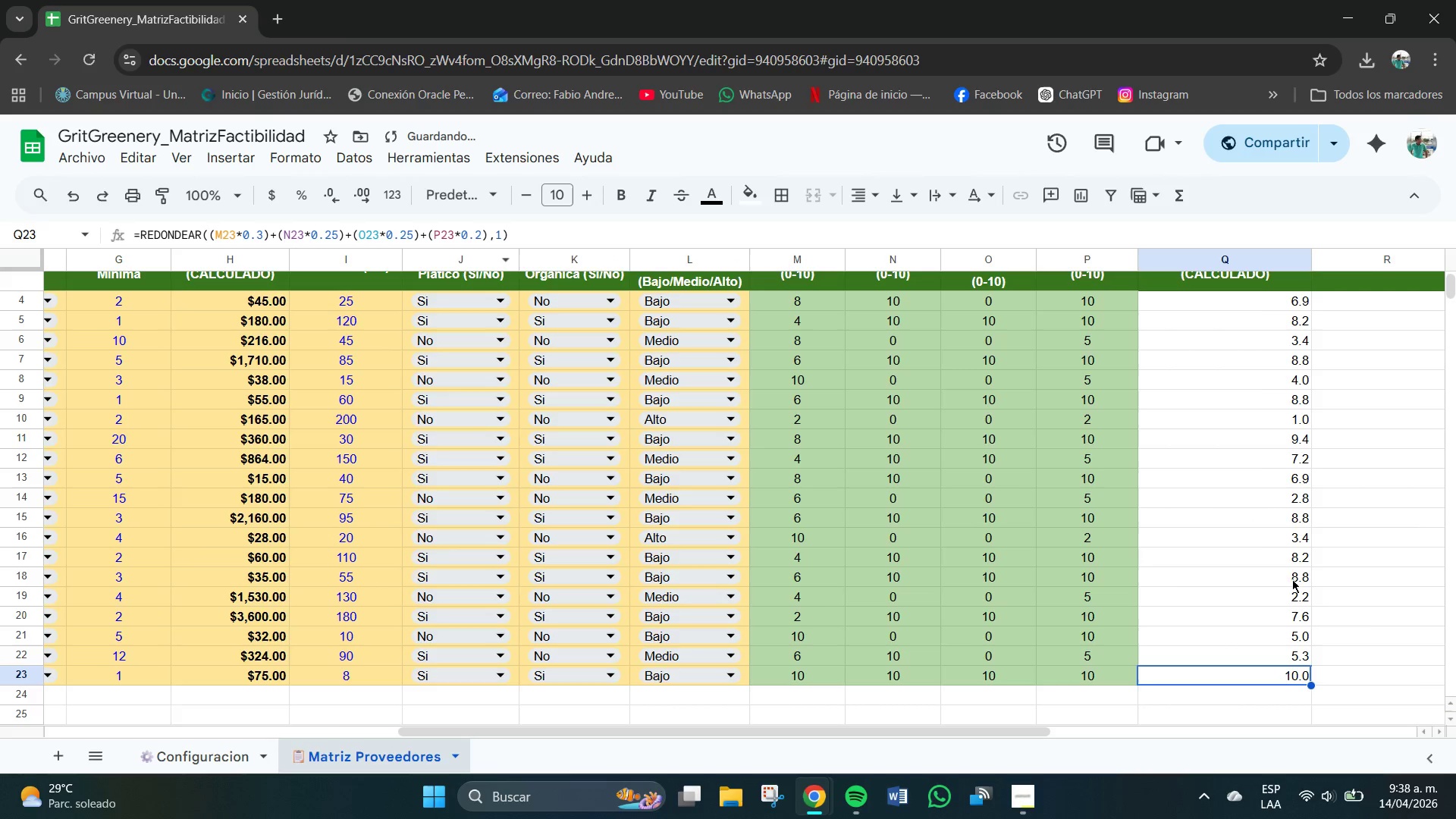 
scroll: coordinate [1345, 497], scroll_direction: up, amount: 1.0
 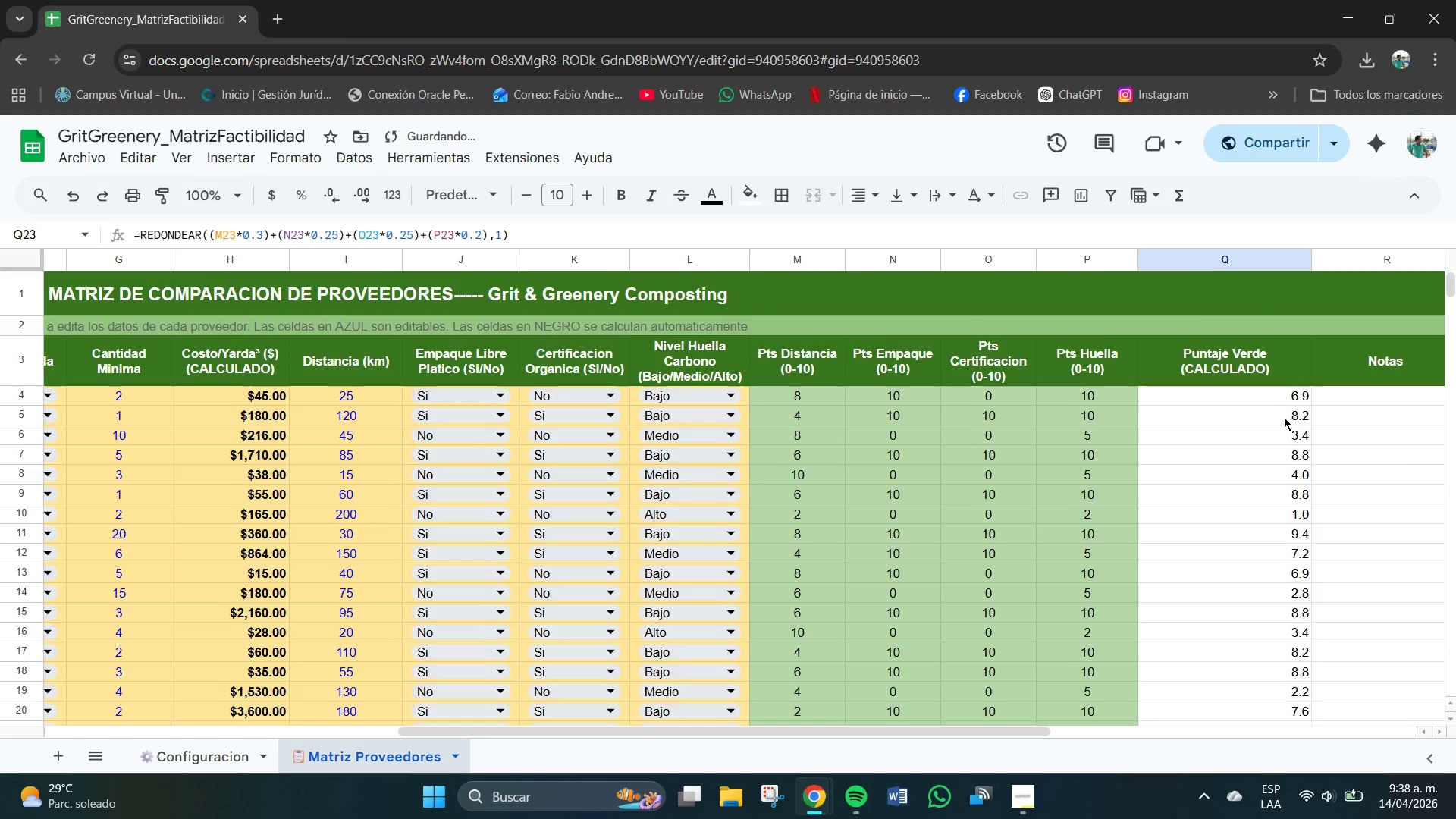 
scroll: coordinate [1287, 423], scroll_direction: down, amount: 1.0
 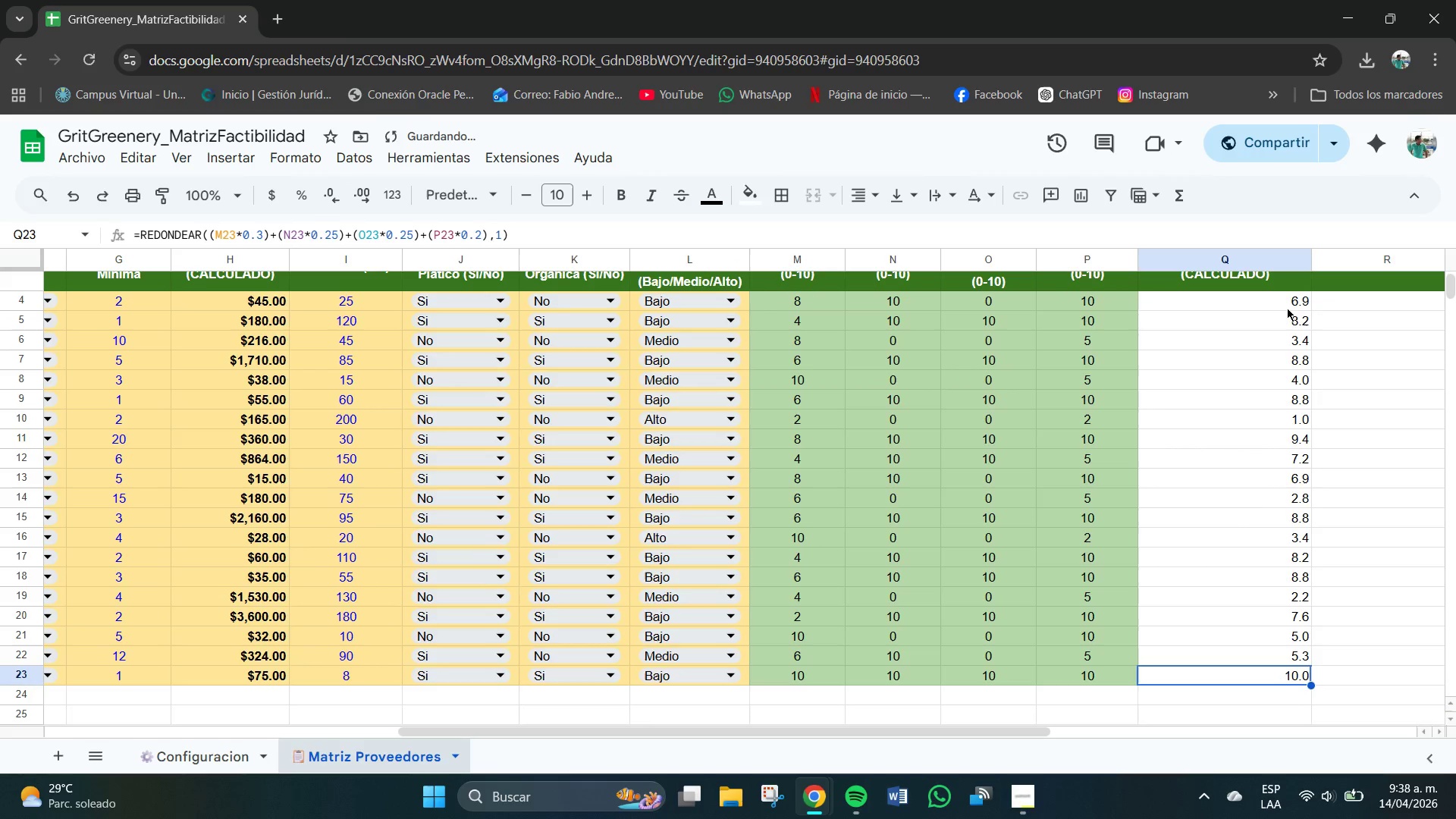 
left_click_drag(start_coordinate=[1281, 300], to_coordinate=[1294, 680])
 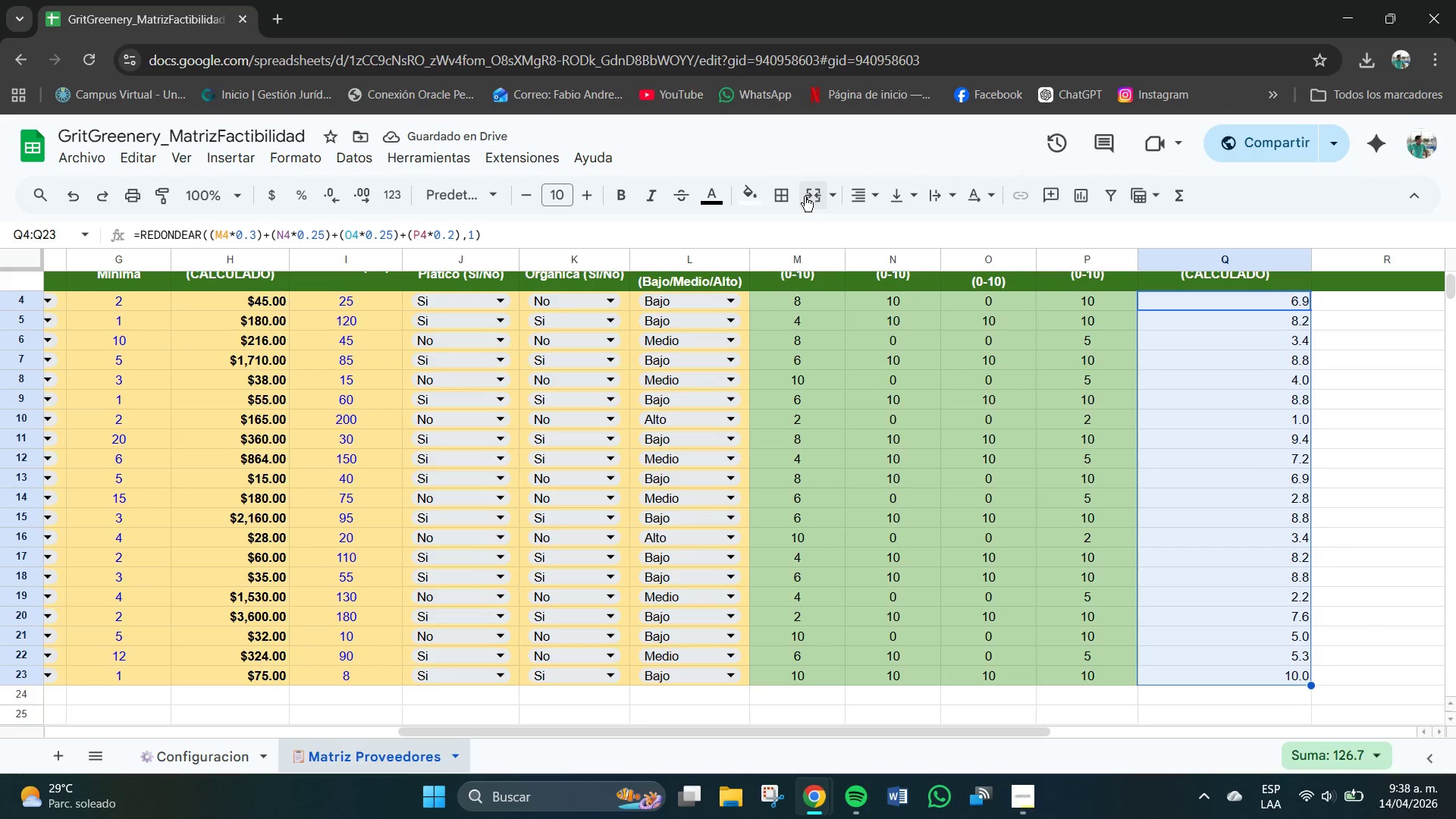 
left_click([863, 197])
 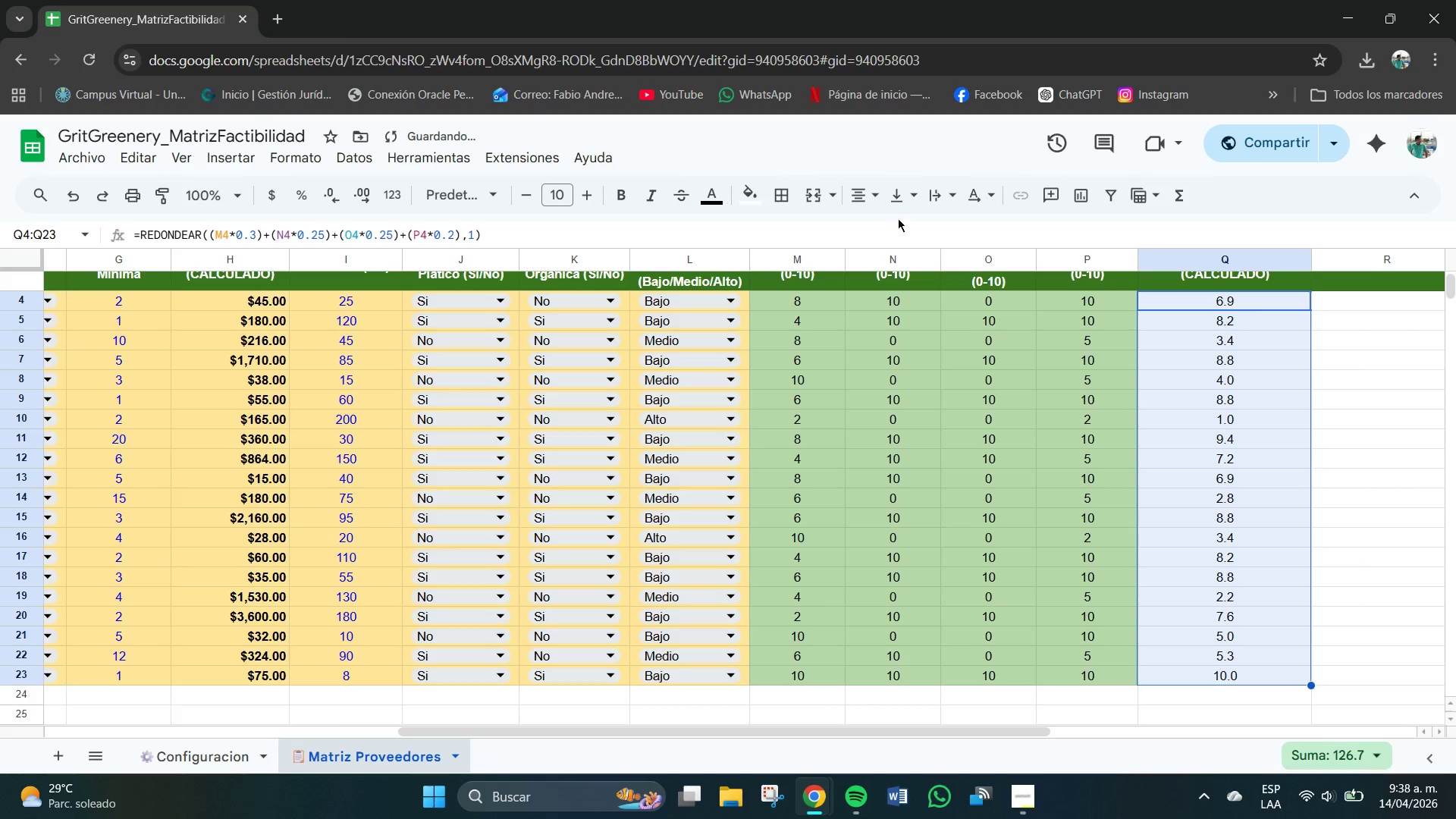 
double_click([902, 205])
 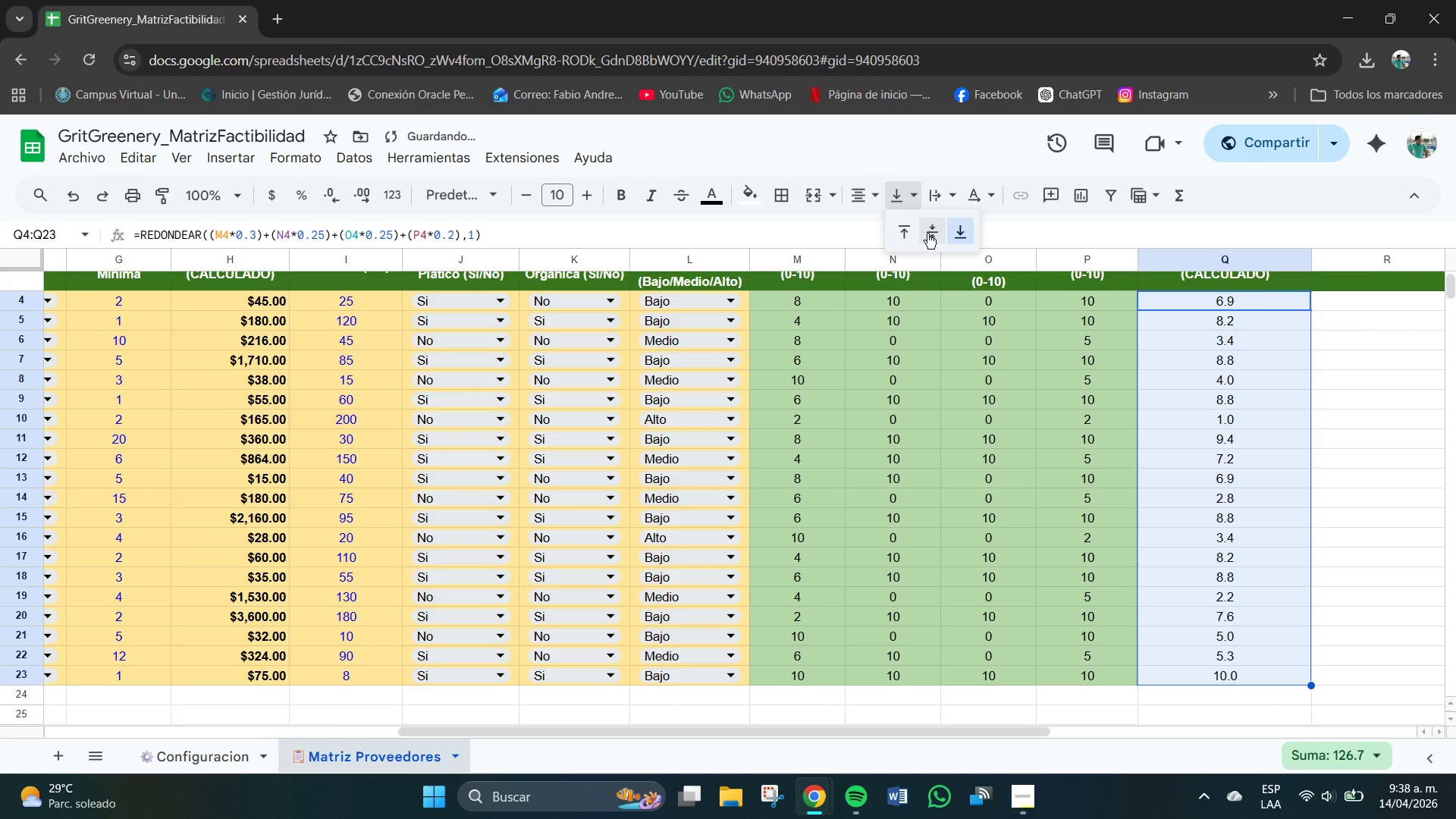 
left_click([934, 237])
 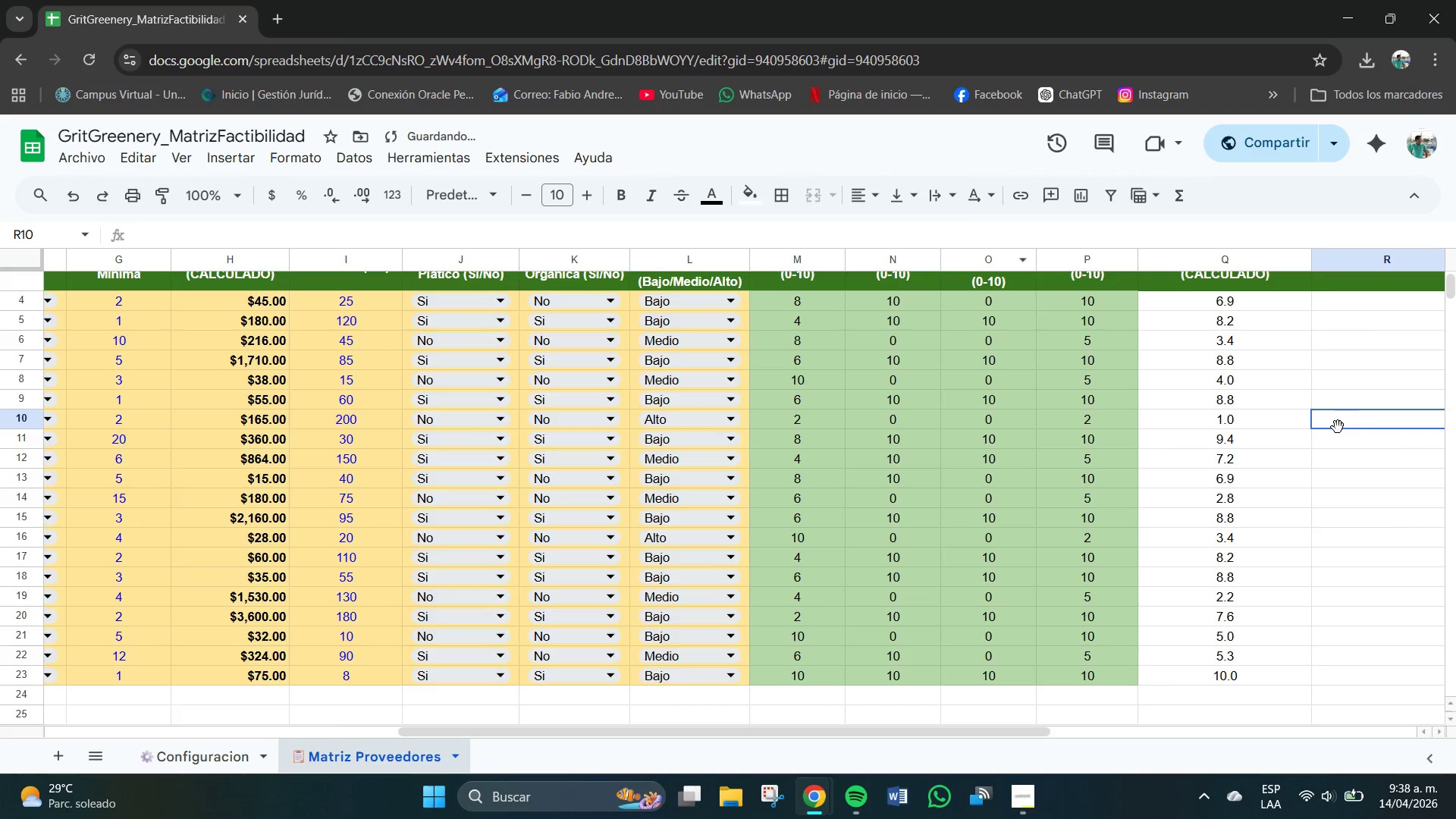 
scroll: coordinate [1203, 504], scroll_direction: none, amount: 0.0
 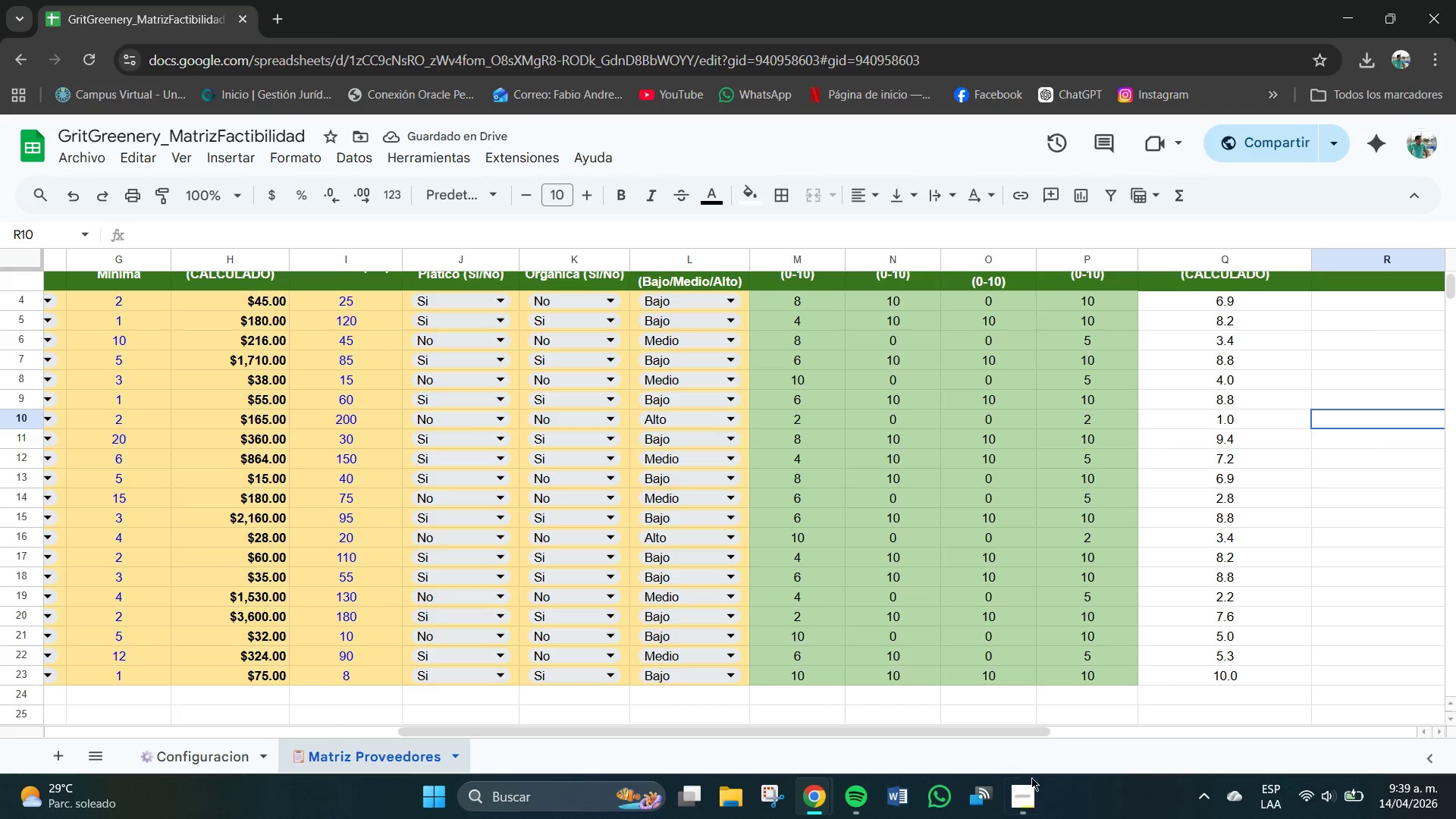 
left_click([1031, 791])